 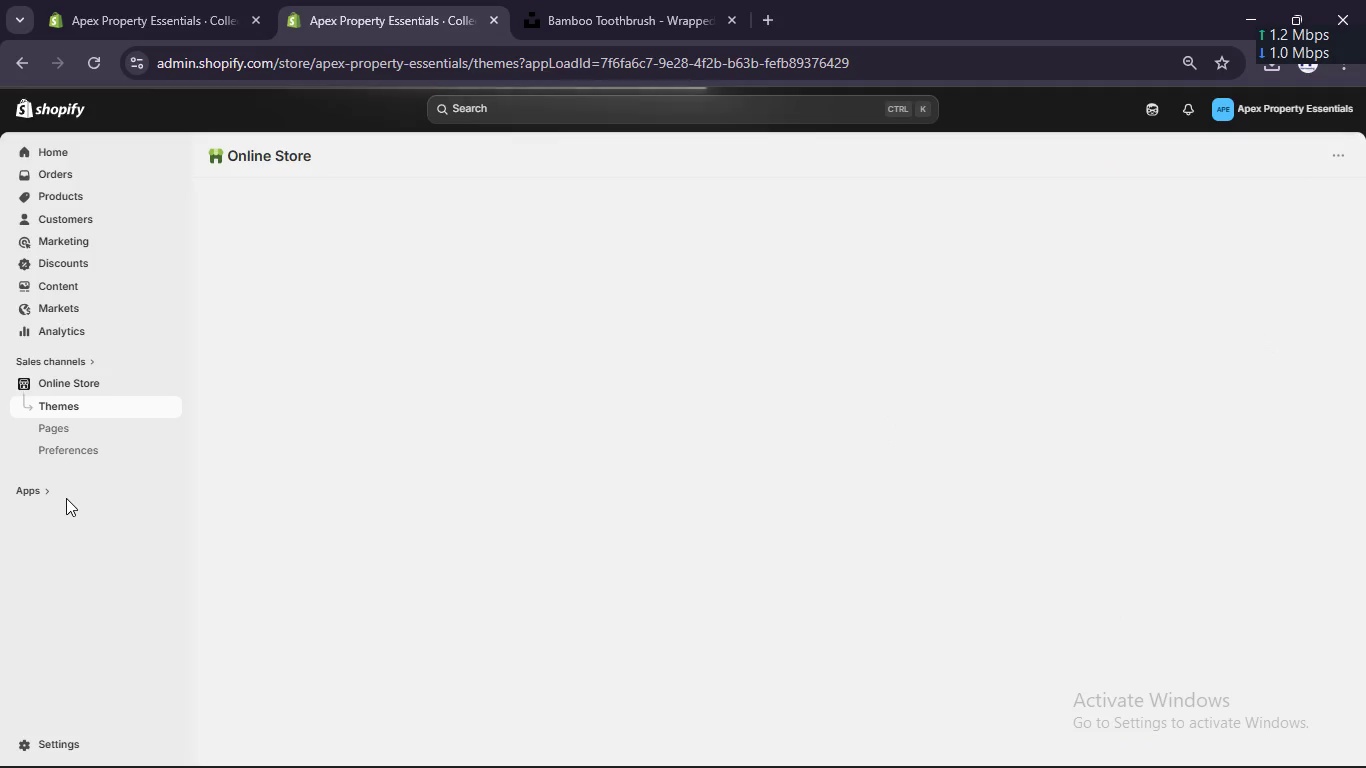 
scroll: coordinate [731, 557], scroll_direction: down, amount: 1.0
 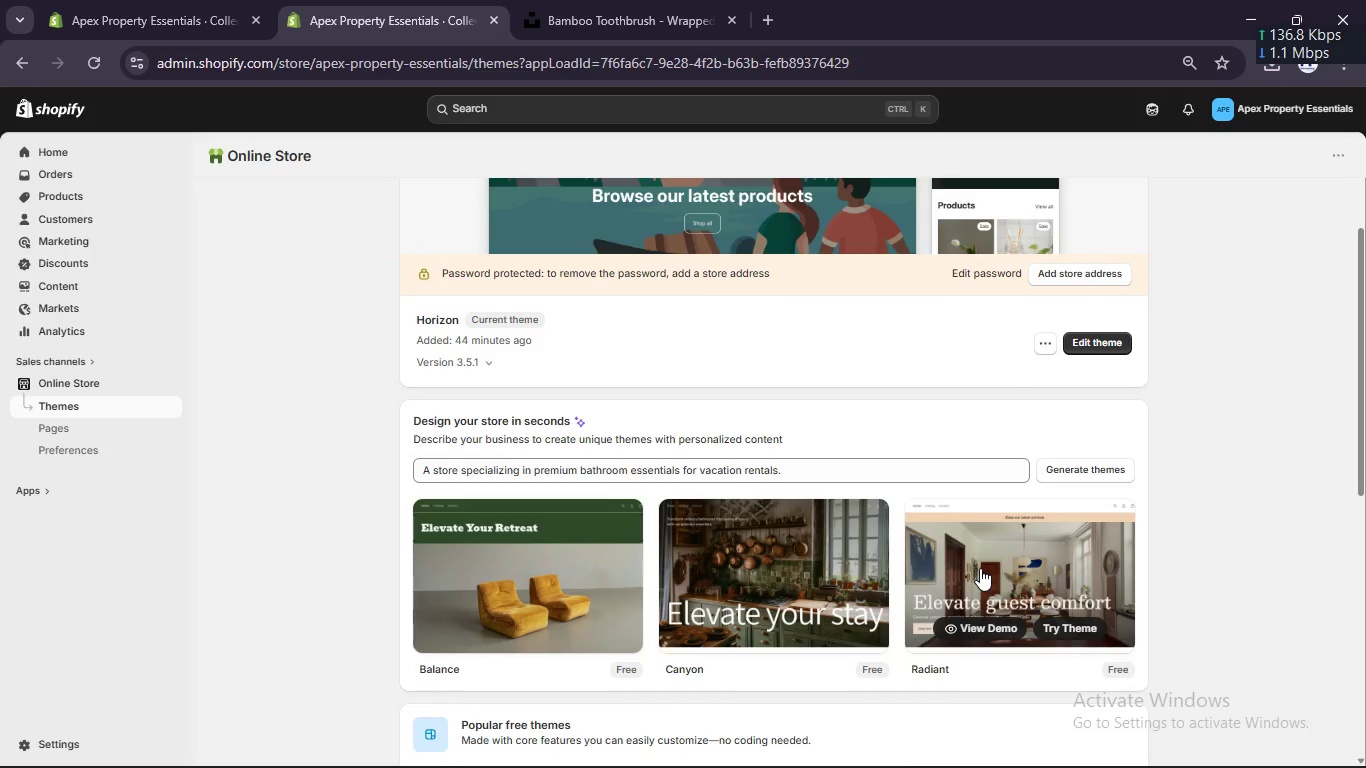 
left_click([1056, 625])
 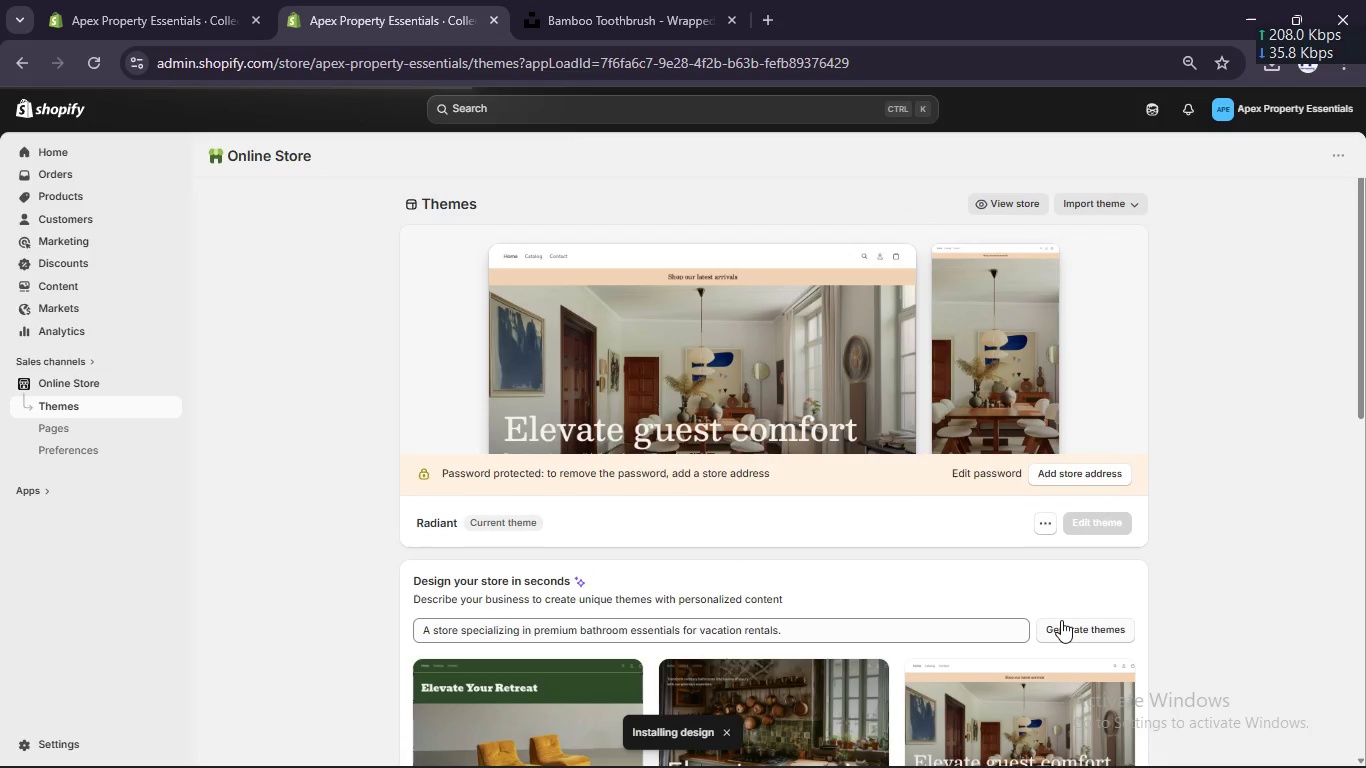 
left_click([1061, 629])
 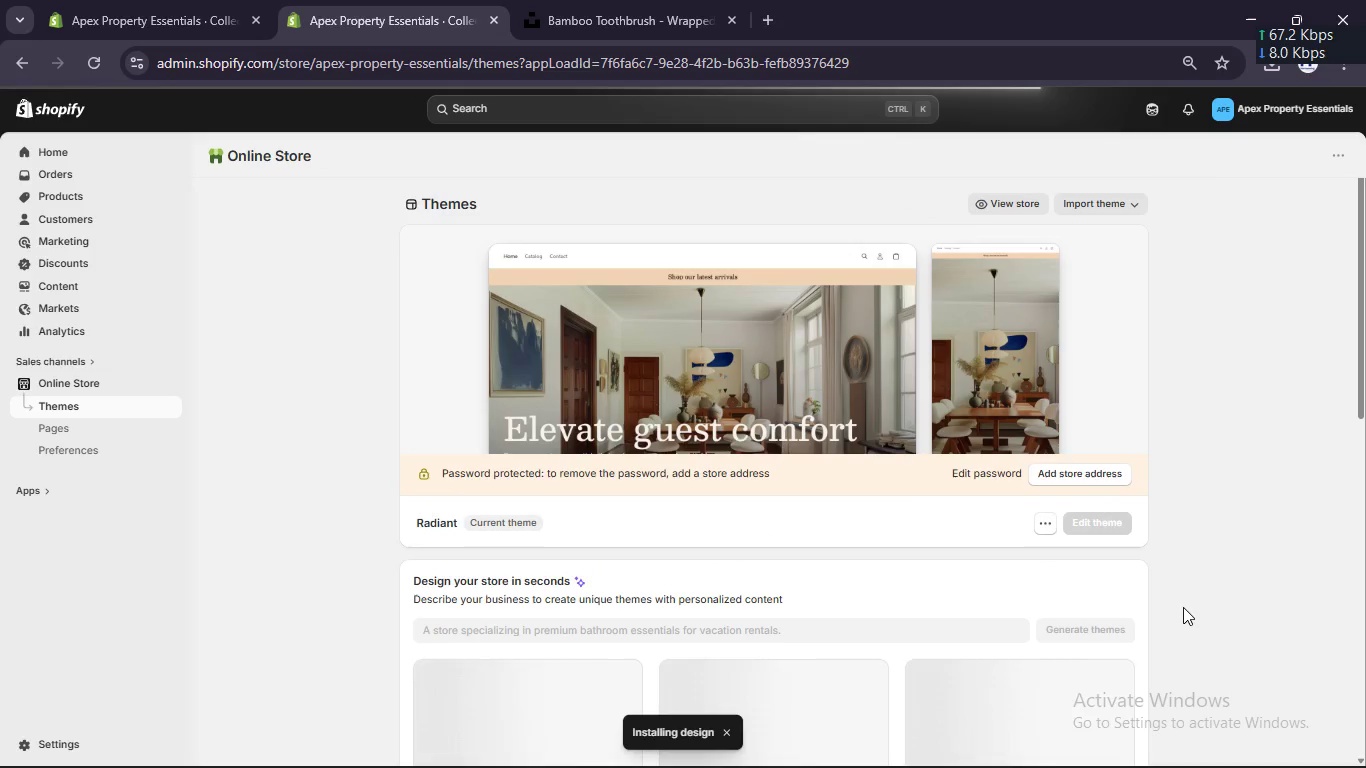 
scroll: coordinate [1185, 609], scroll_direction: down, amount: 3.0
 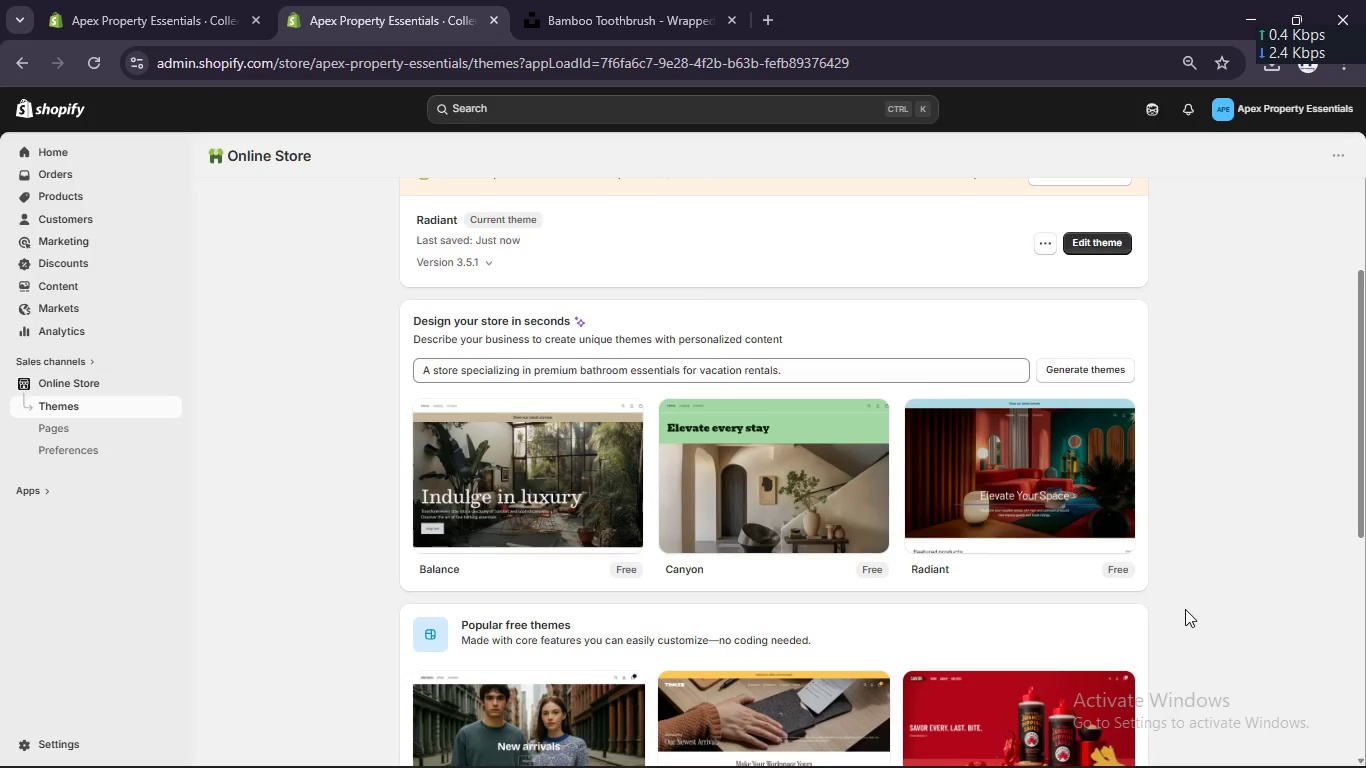 
wait(17.18)
 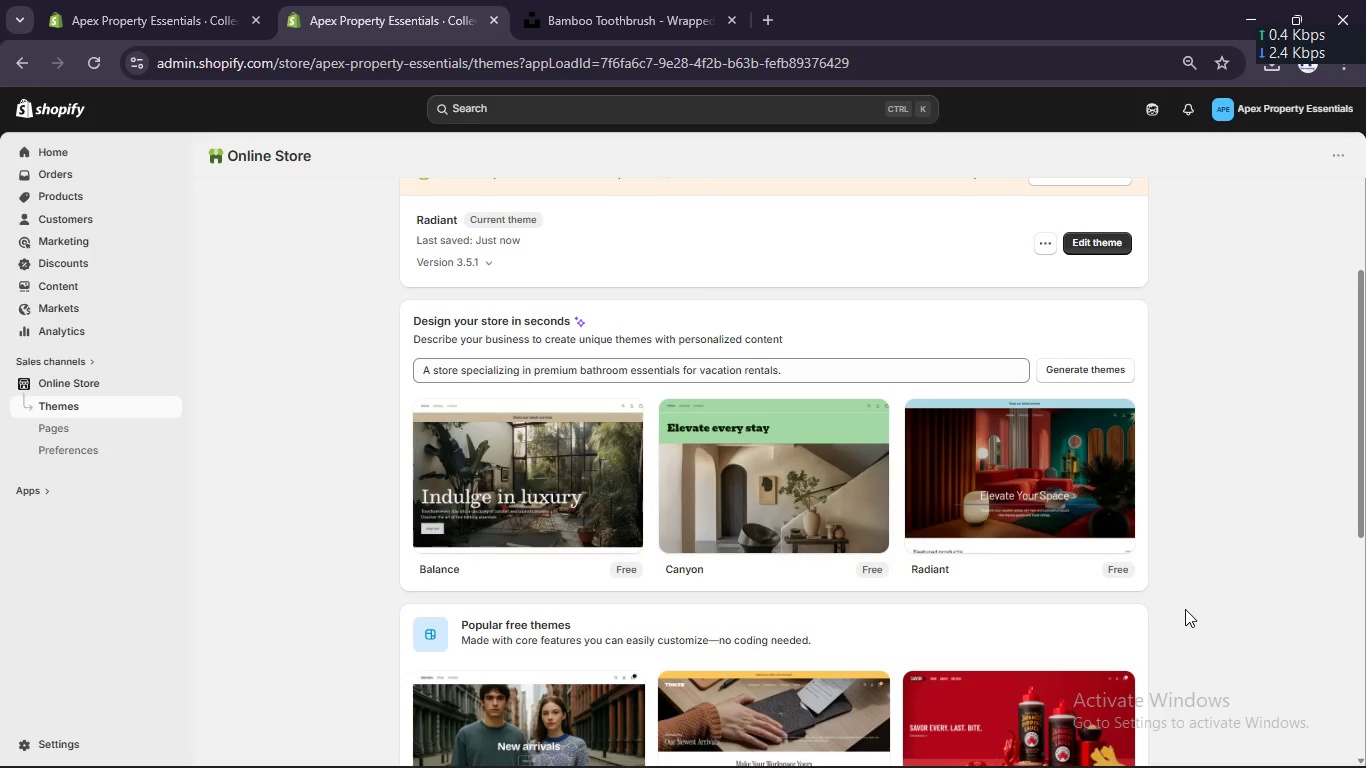 
left_click([595, 525])
 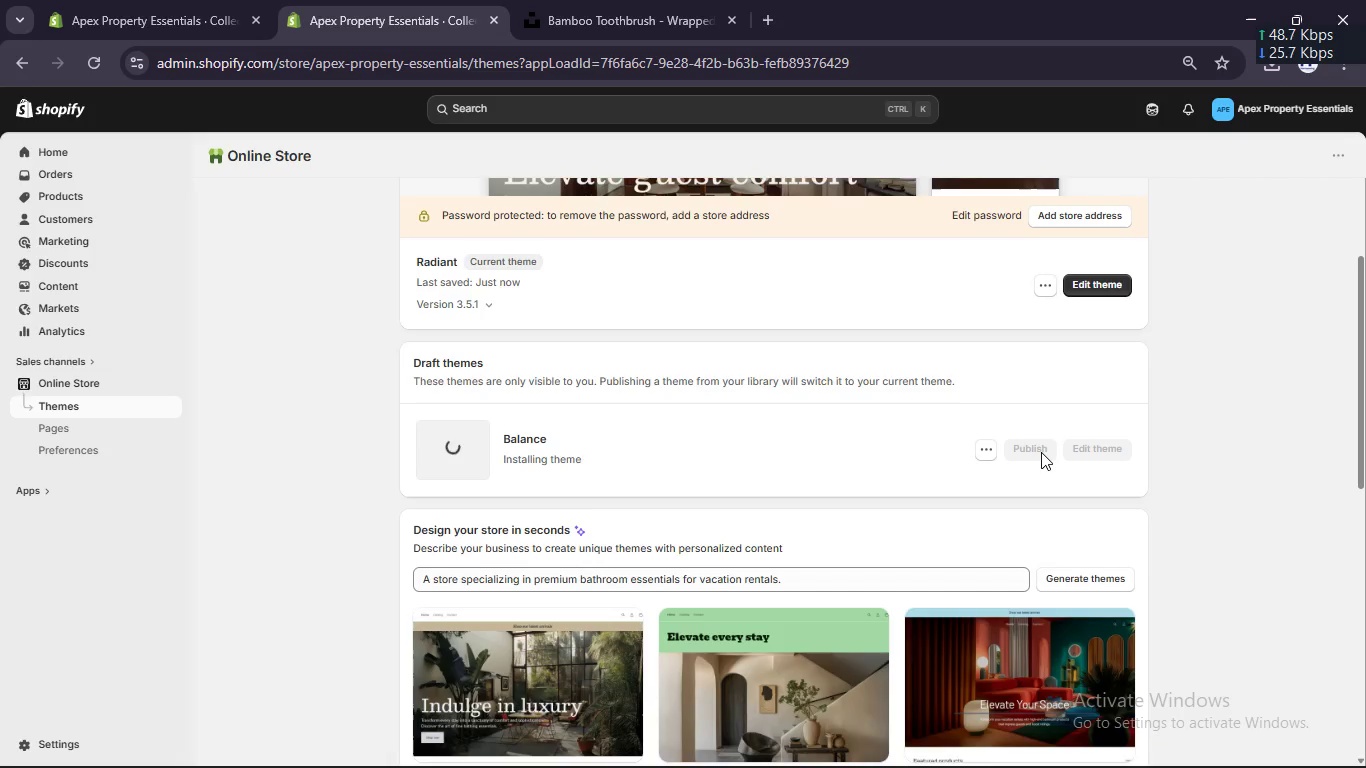 
wait(15.86)
 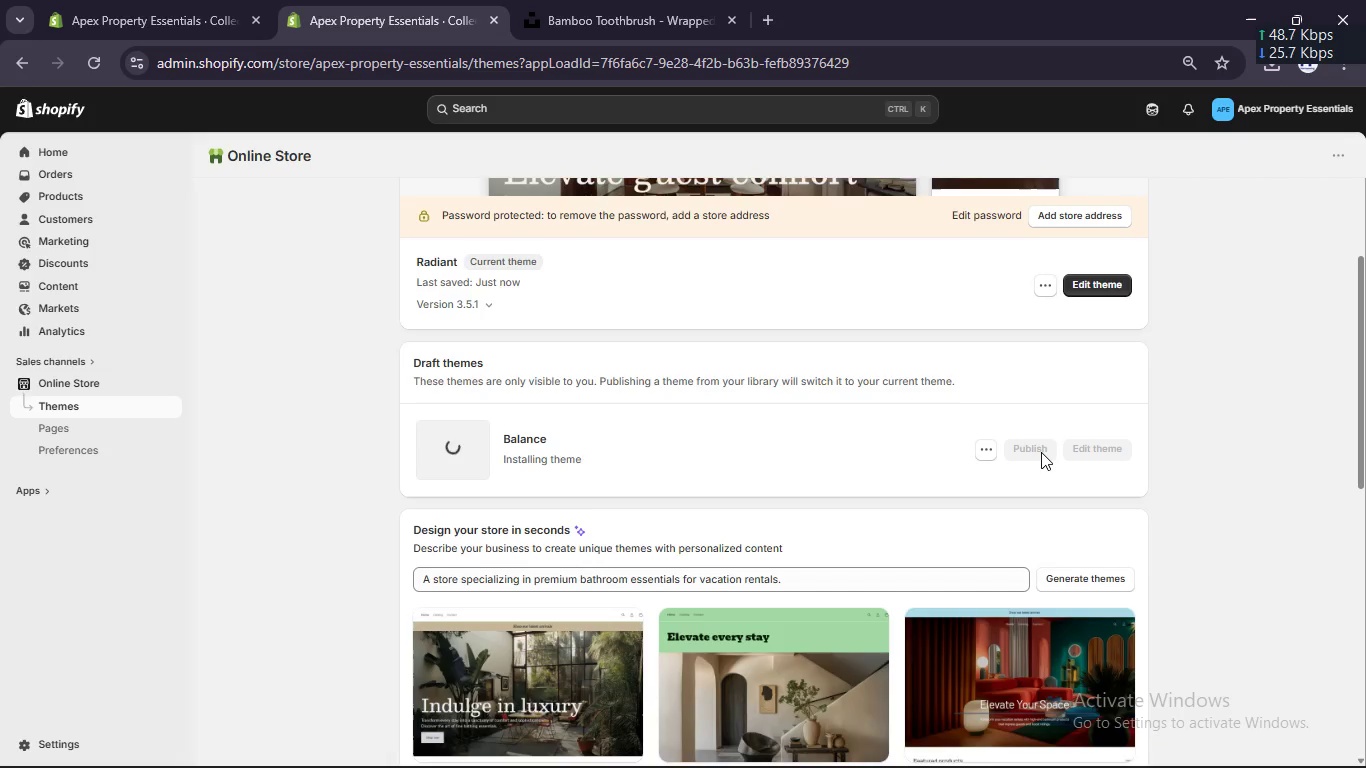 
left_click([1041, 452])
 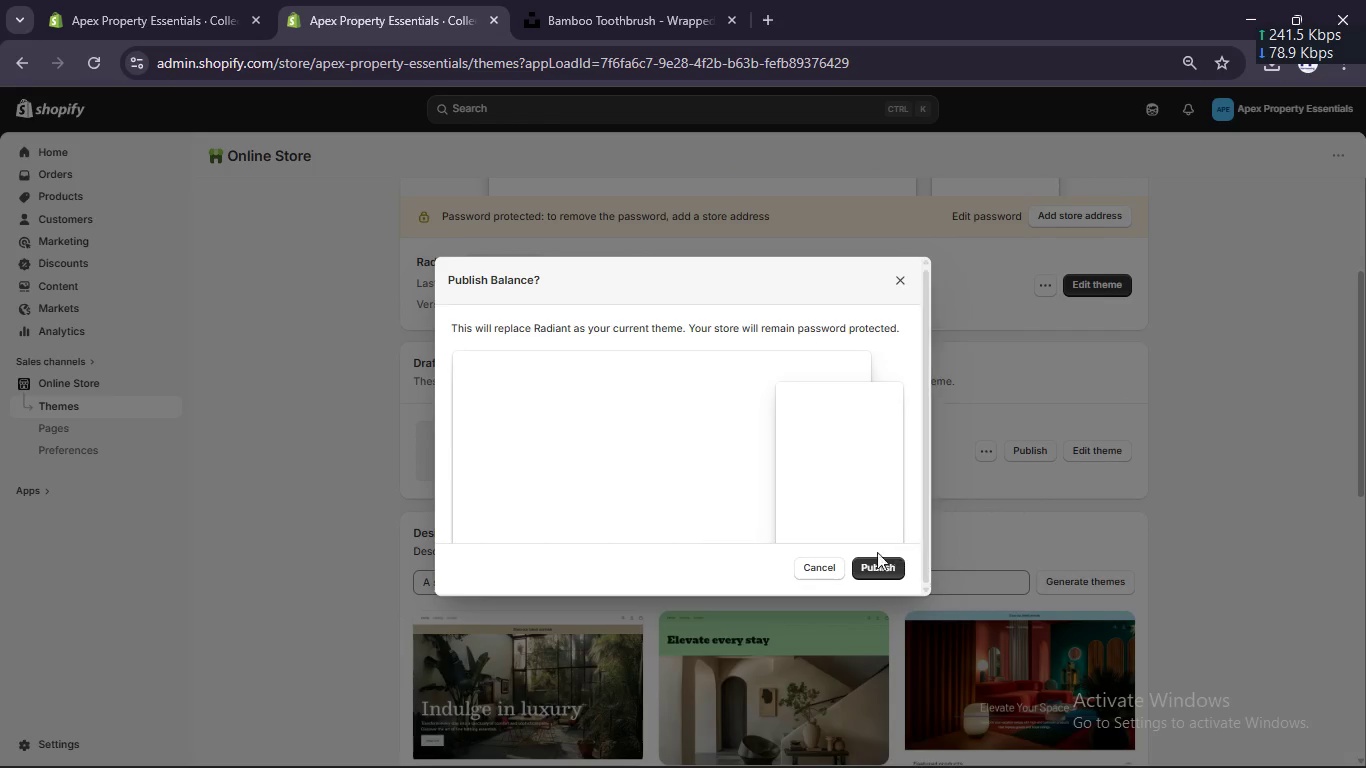 
left_click([872, 570])
 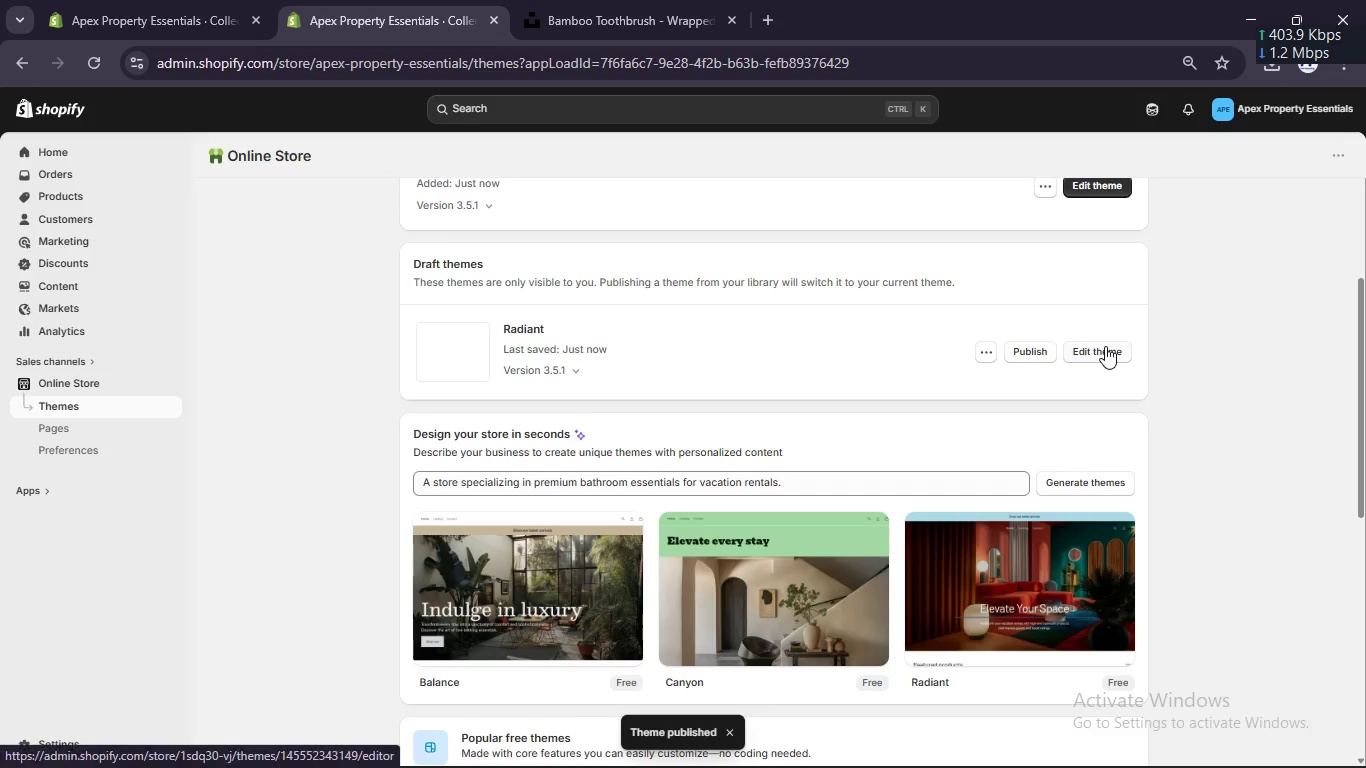 
scroll: coordinate [1104, 352], scroll_direction: up, amount: 3.0
 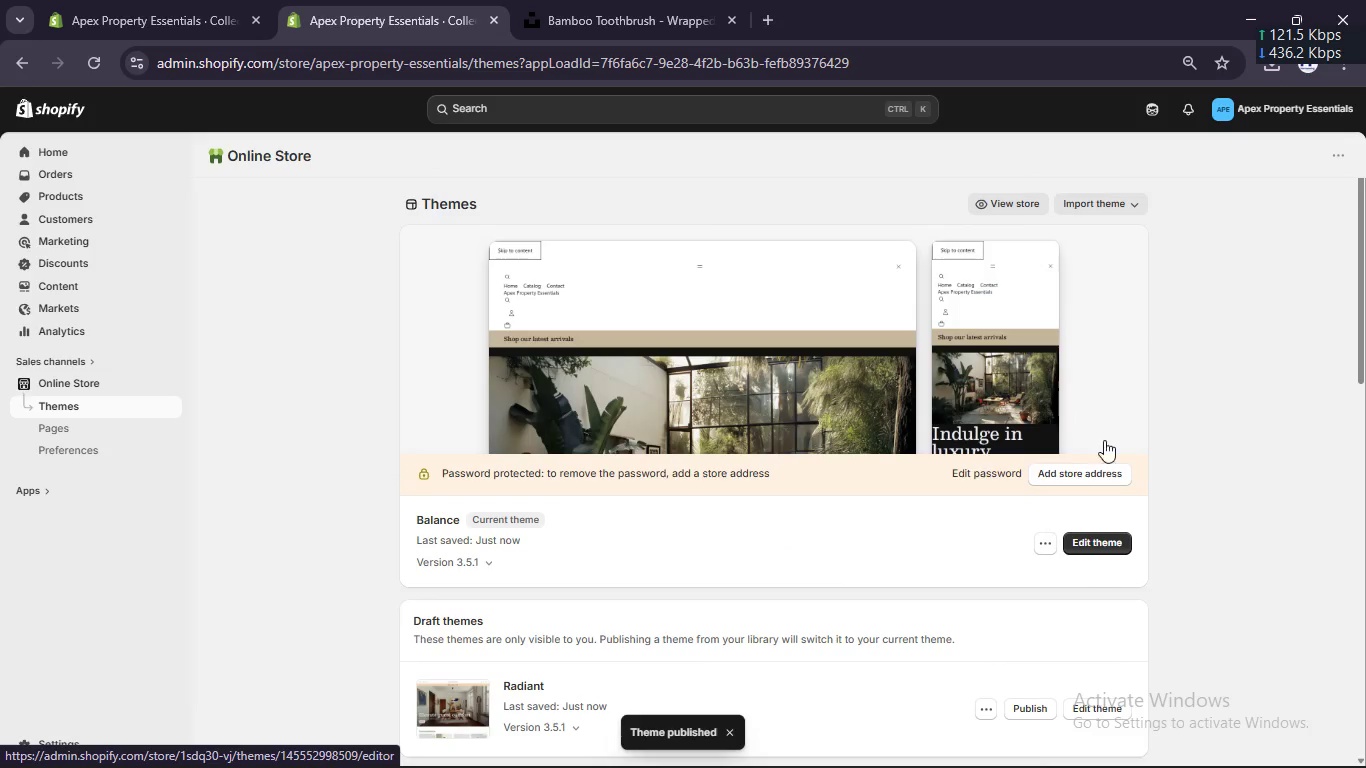 
left_click([1113, 542])
 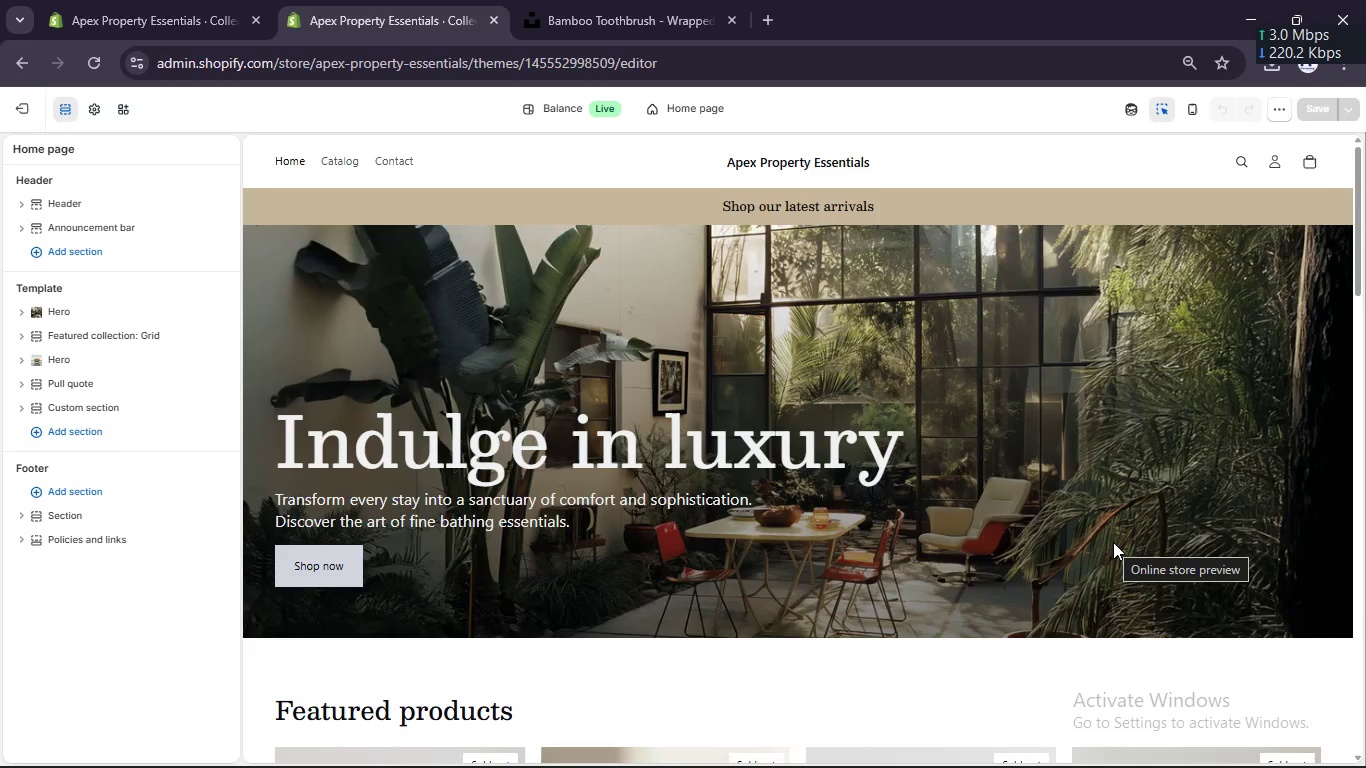 
wait(37.98)
 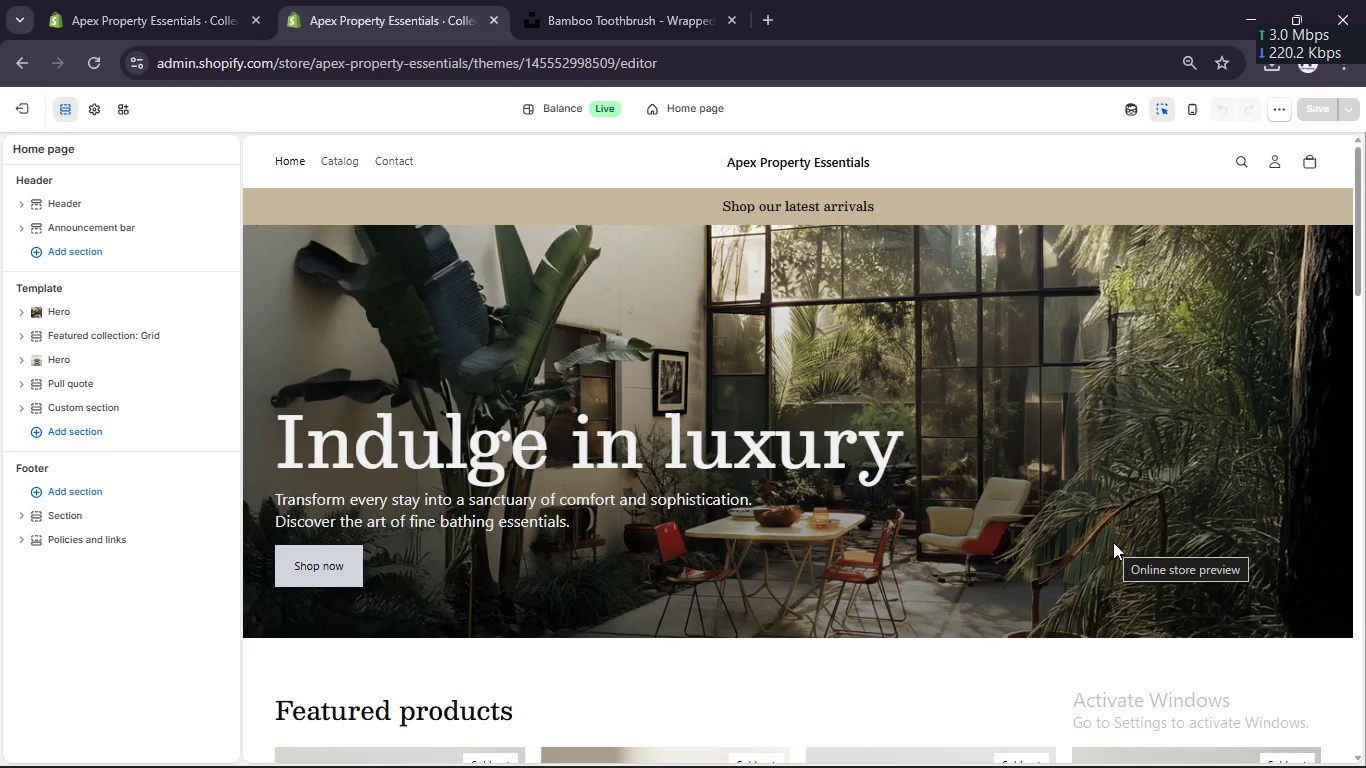 
scroll: coordinate [1062, 571], scroll_direction: down, amount: 20.0
 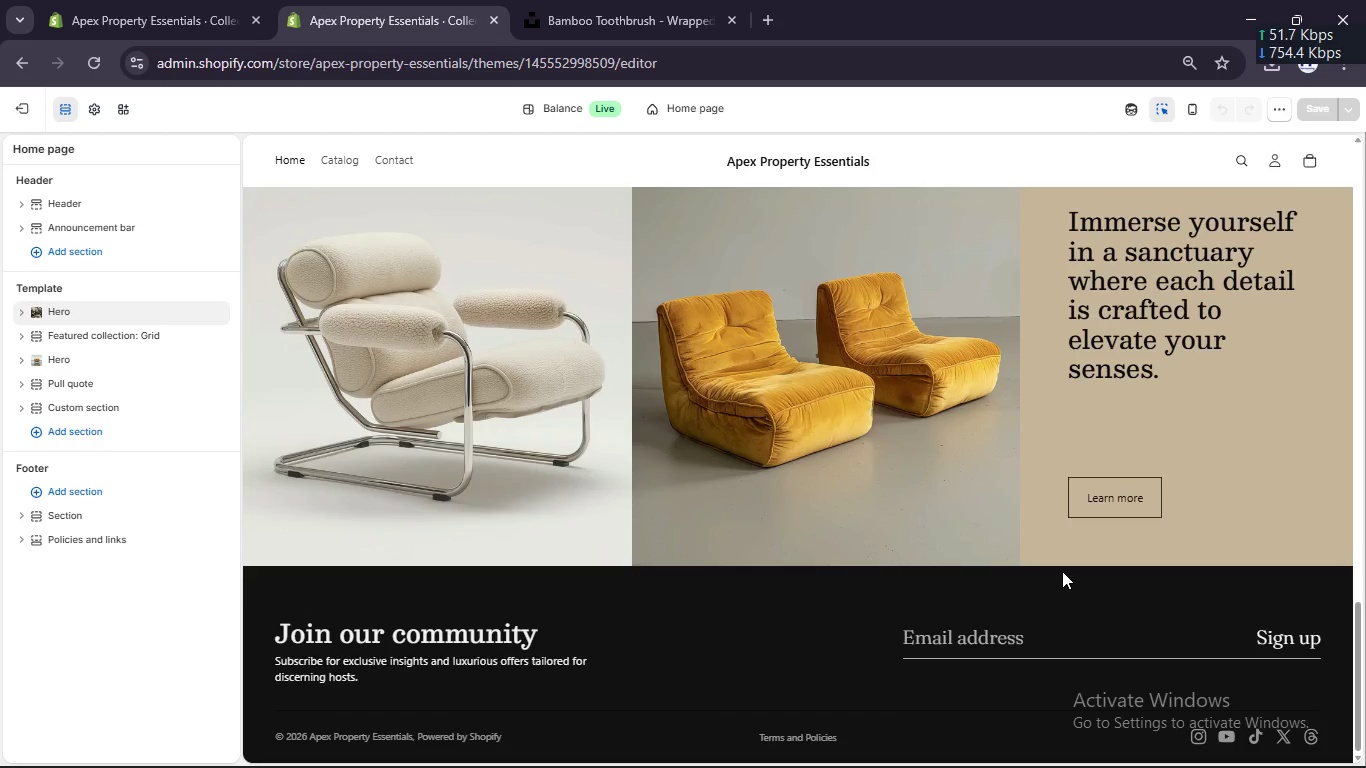 
scroll: coordinate [1062, 571], scroll_direction: up, amount: 22.0
 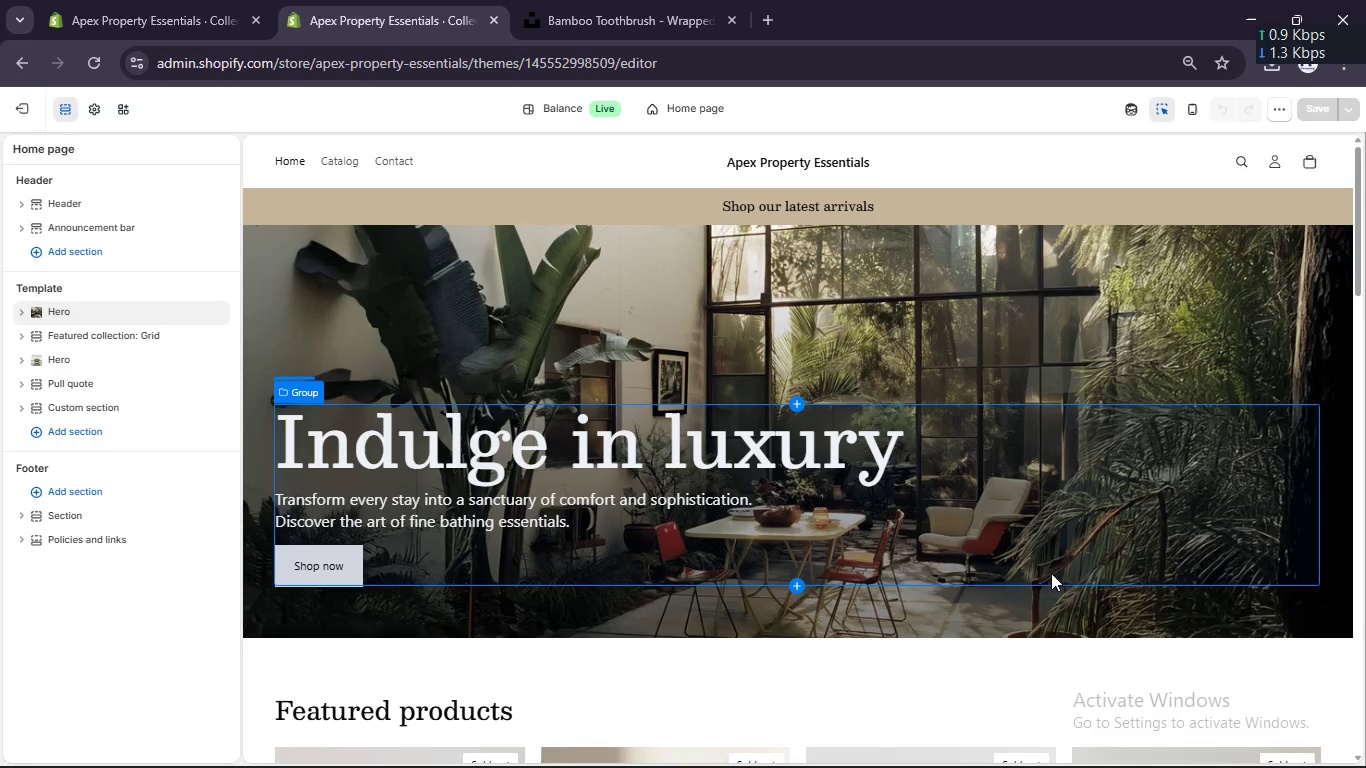 
wait(9.6)
 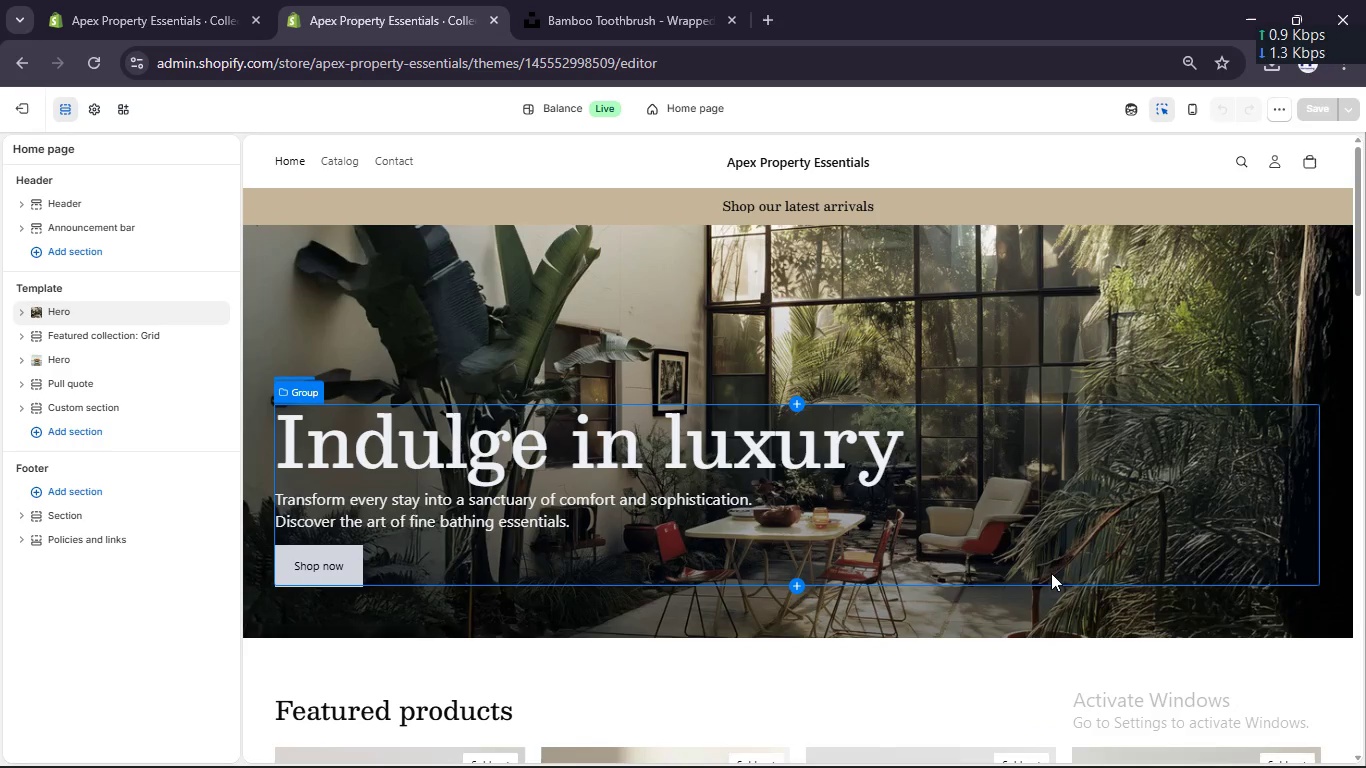 
scroll: coordinate [1062, 572], scroll_direction: up, amount: 4.0
 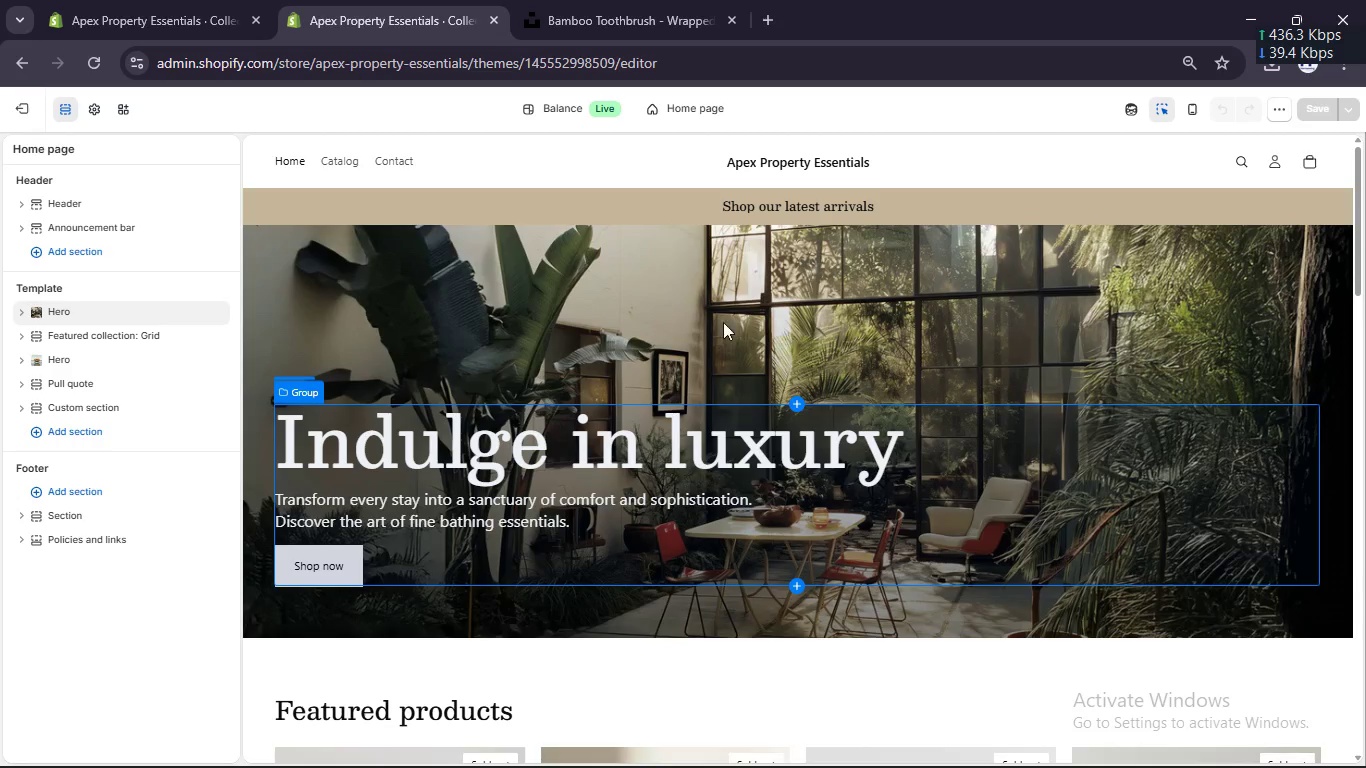 
scroll: coordinate [727, 327], scroll_direction: down, amount: 3.0
 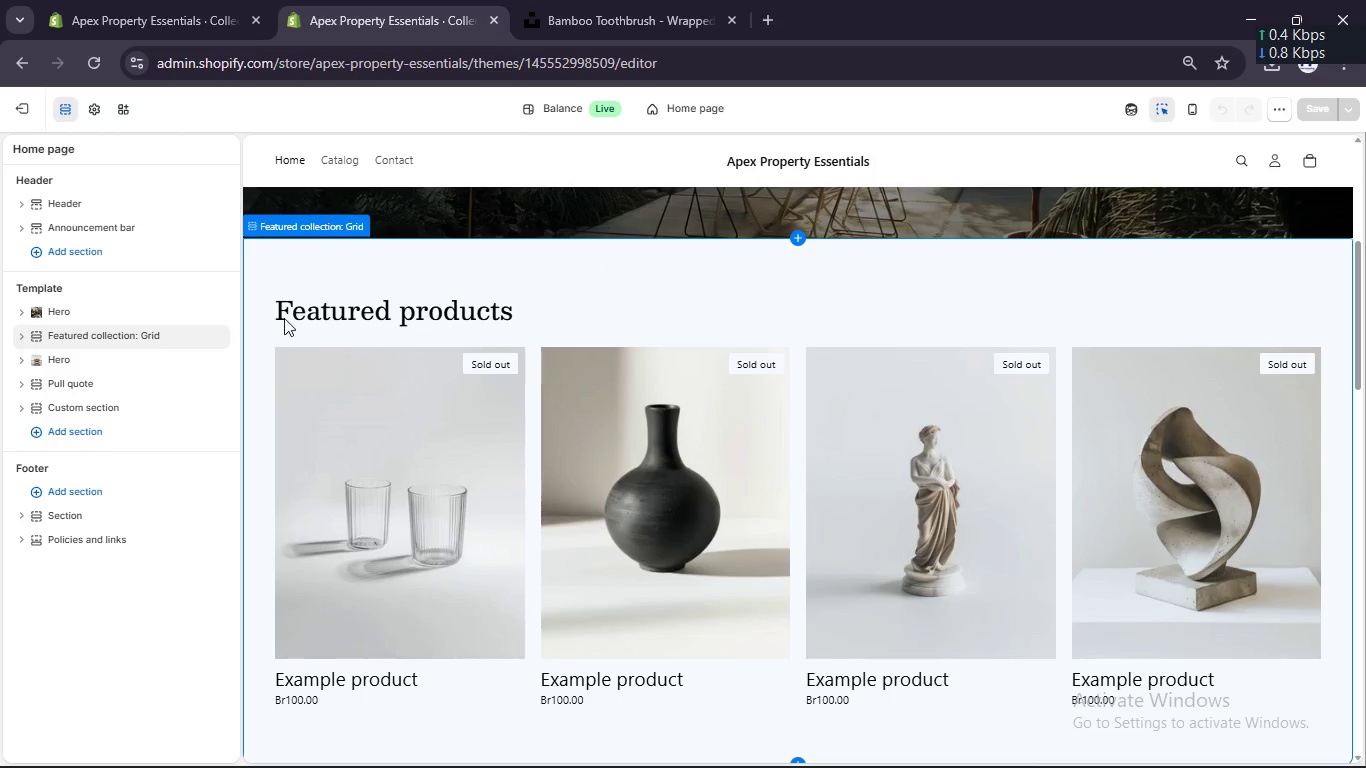 
left_click([258, 256])
 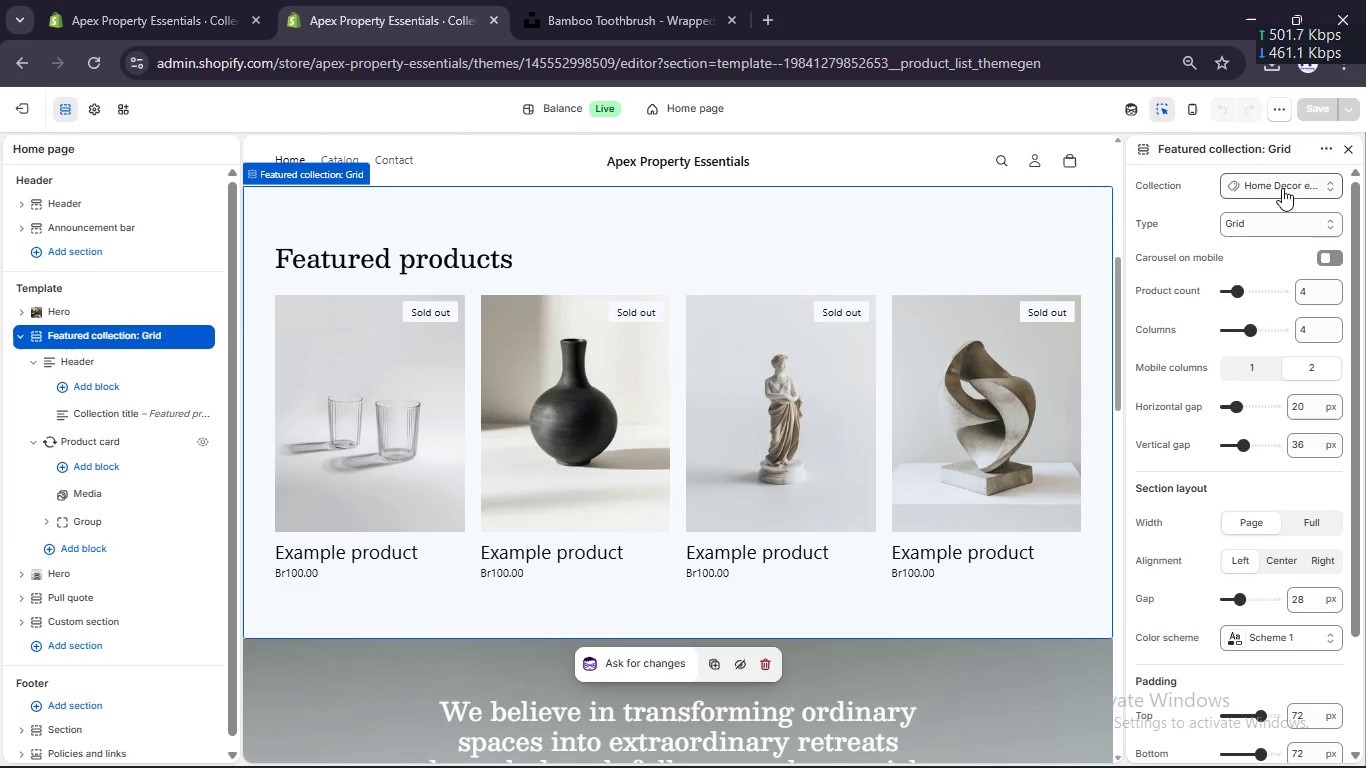 
left_click([1269, 182])
 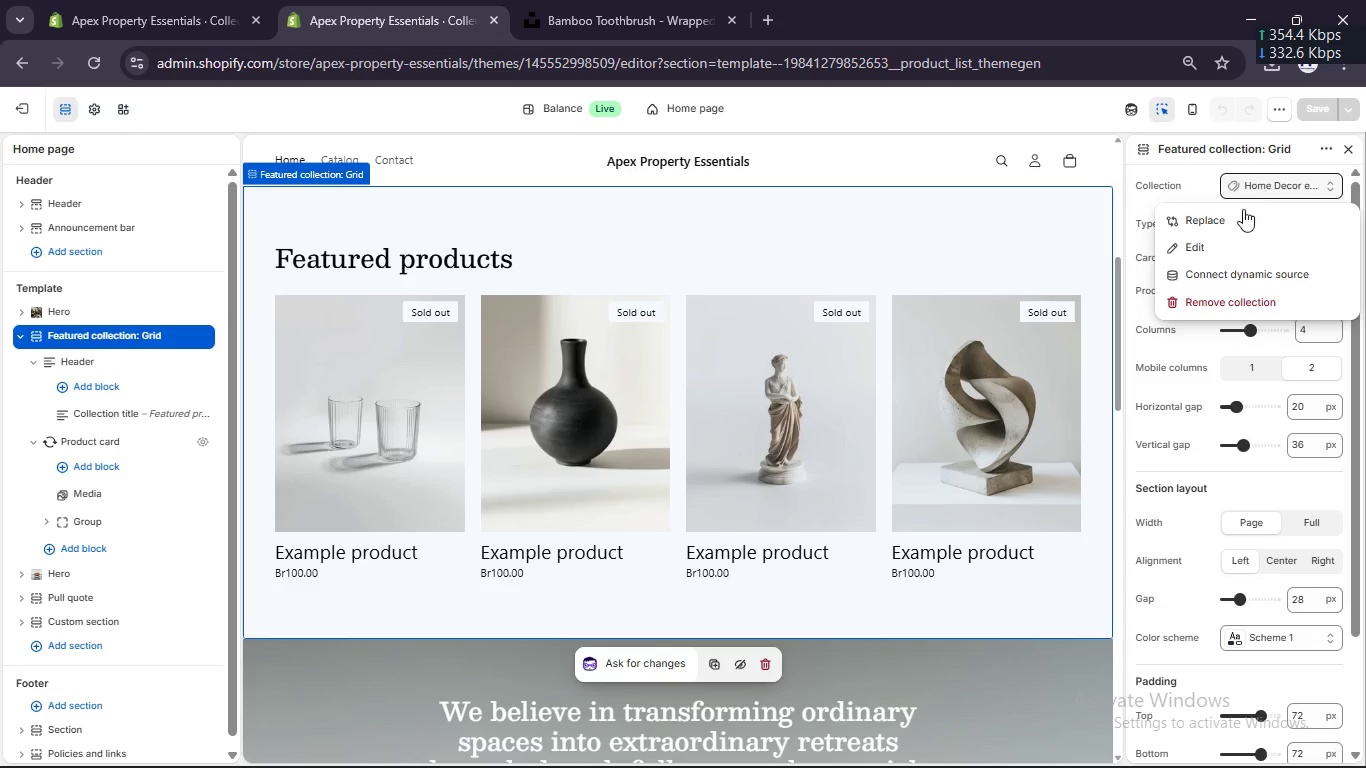 
mouse_move([1214, 229])
 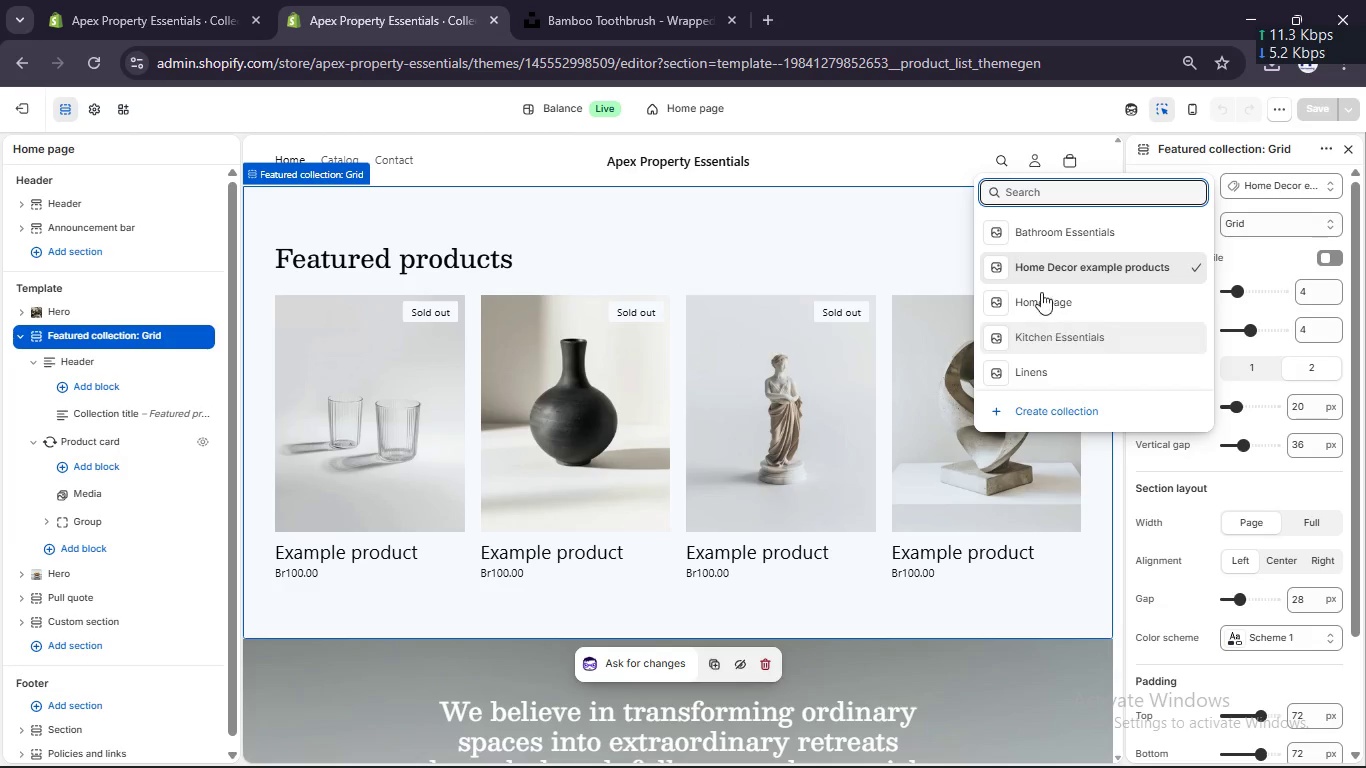 
left_click([1023, 229])
 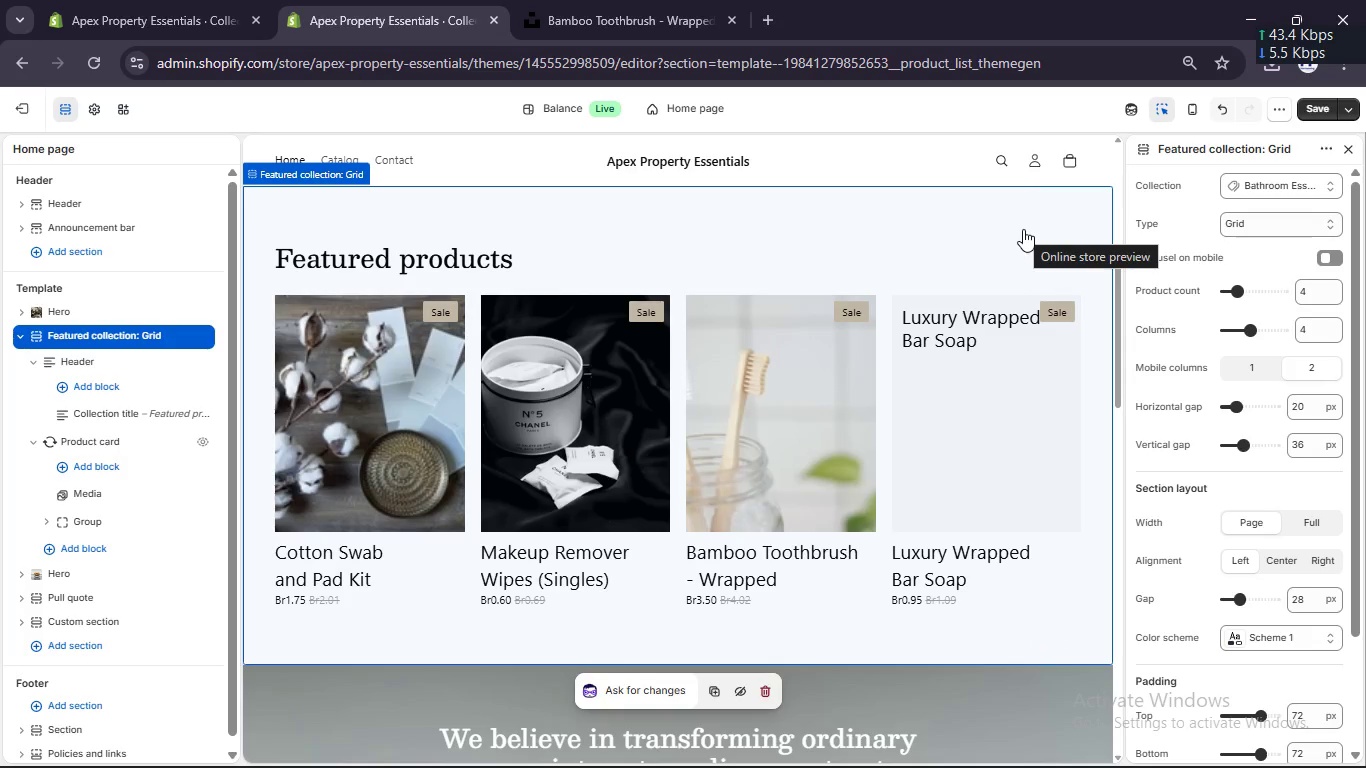 
wait(6.66)
 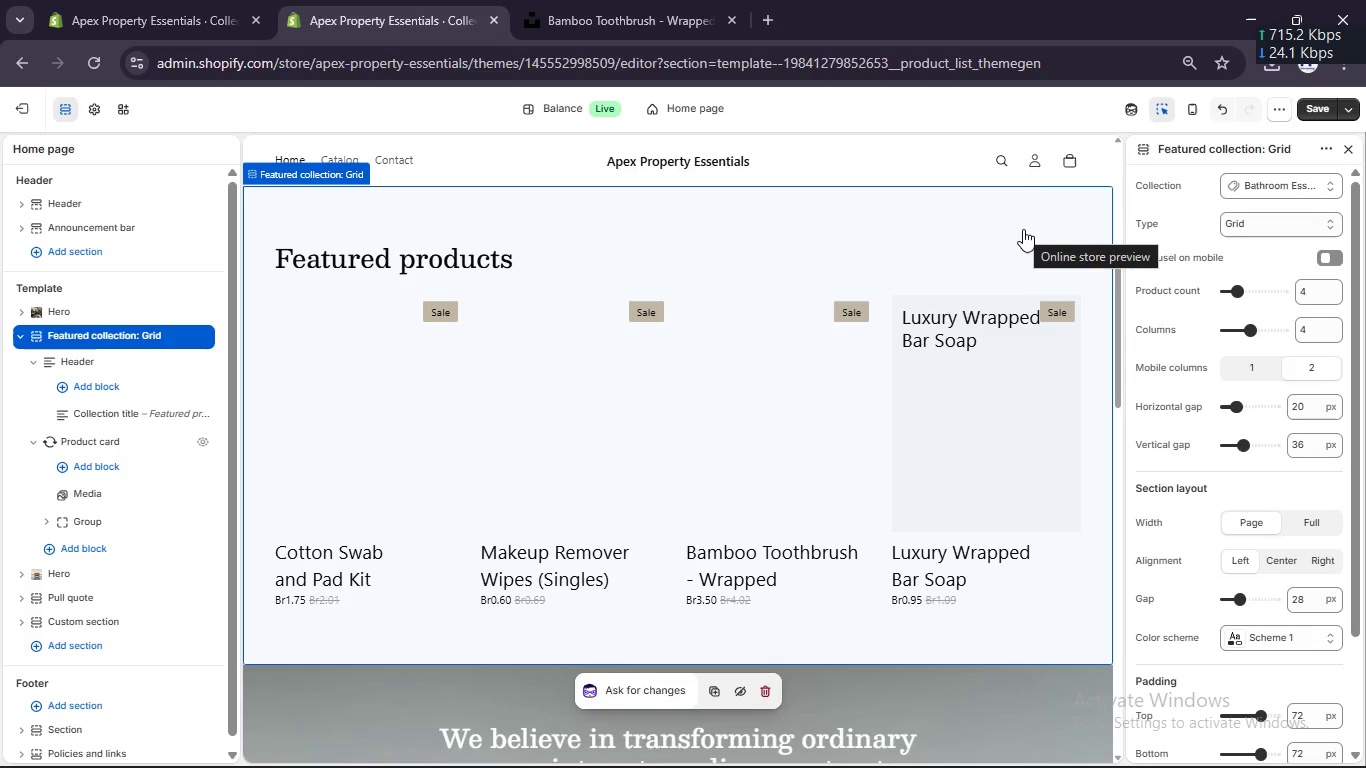 
scroll: coordinate [1020, 239], scroll_direction: up, amount: 2.0
 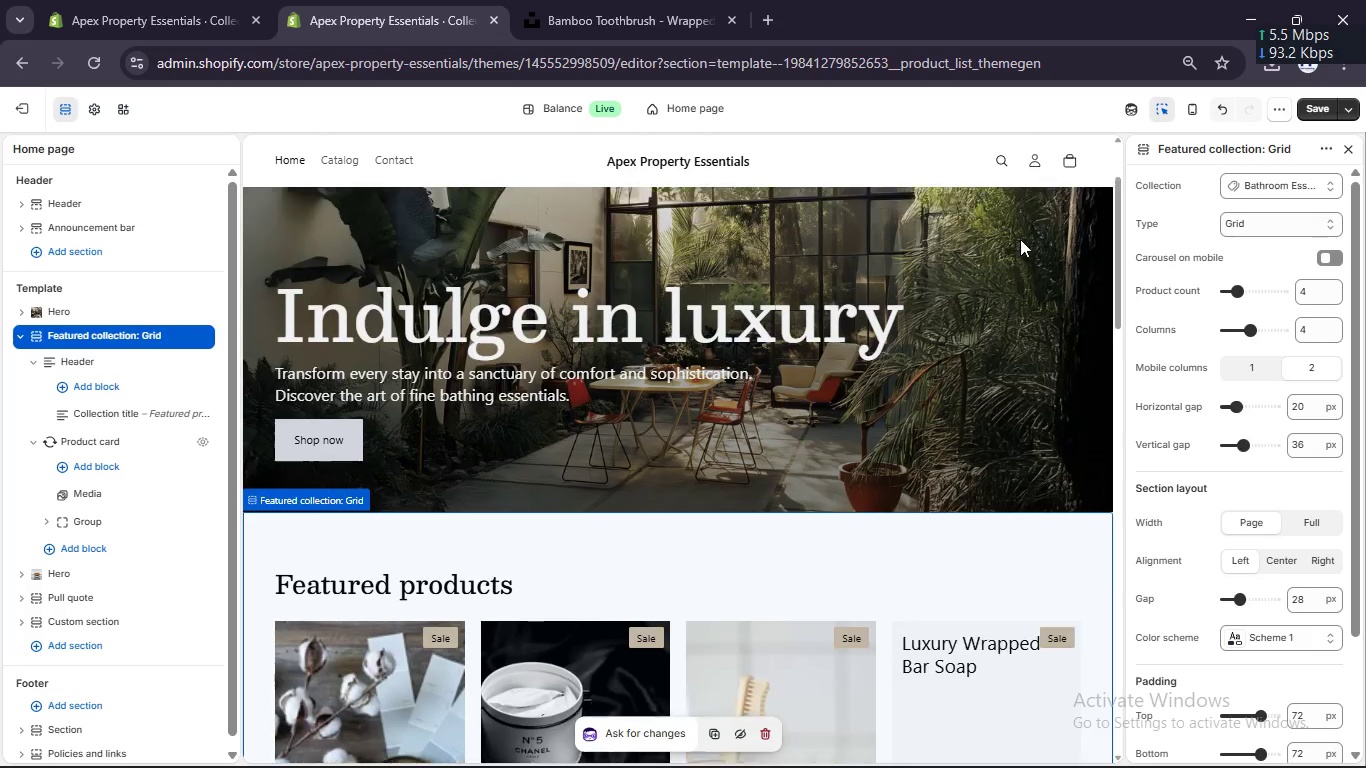 
scroll: coordinate [907, 331], scroll_direction: down, amount: 12.0
 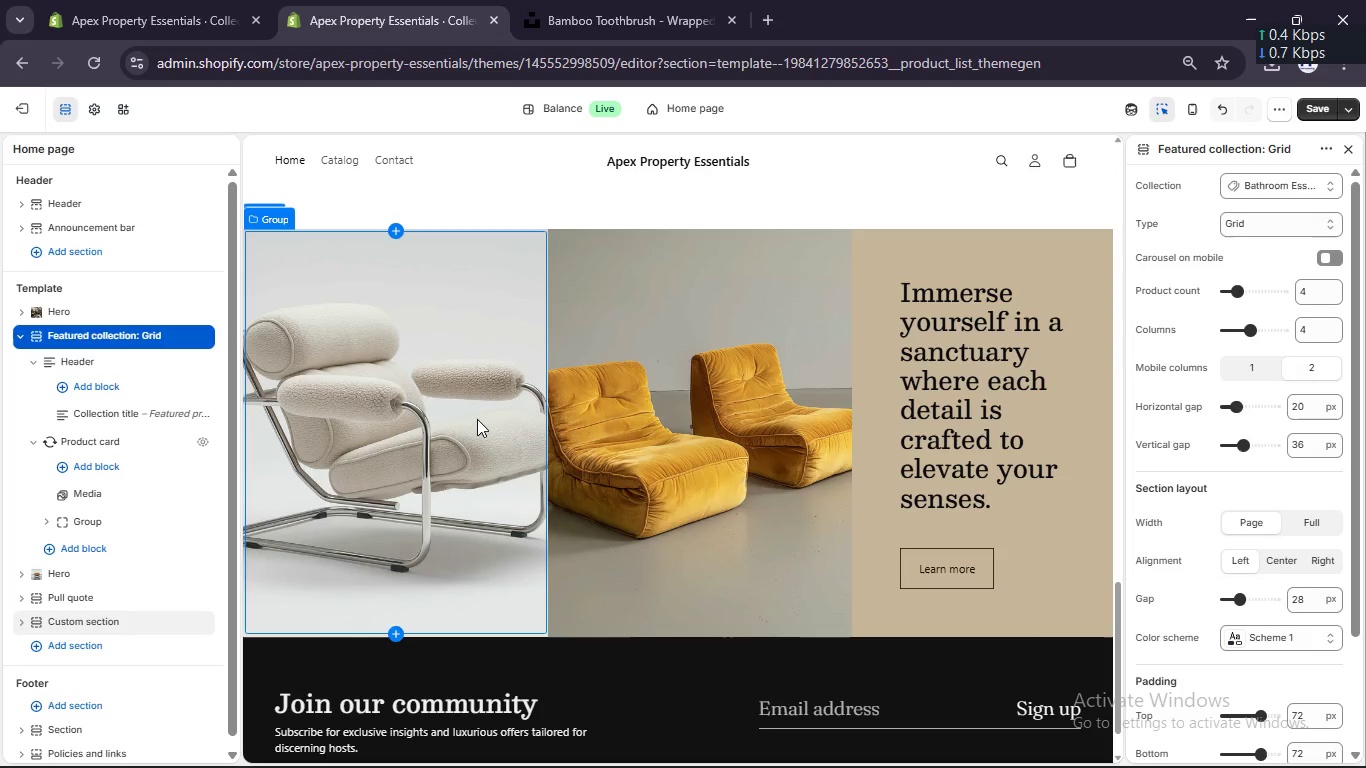 
left_click([477, 419])
 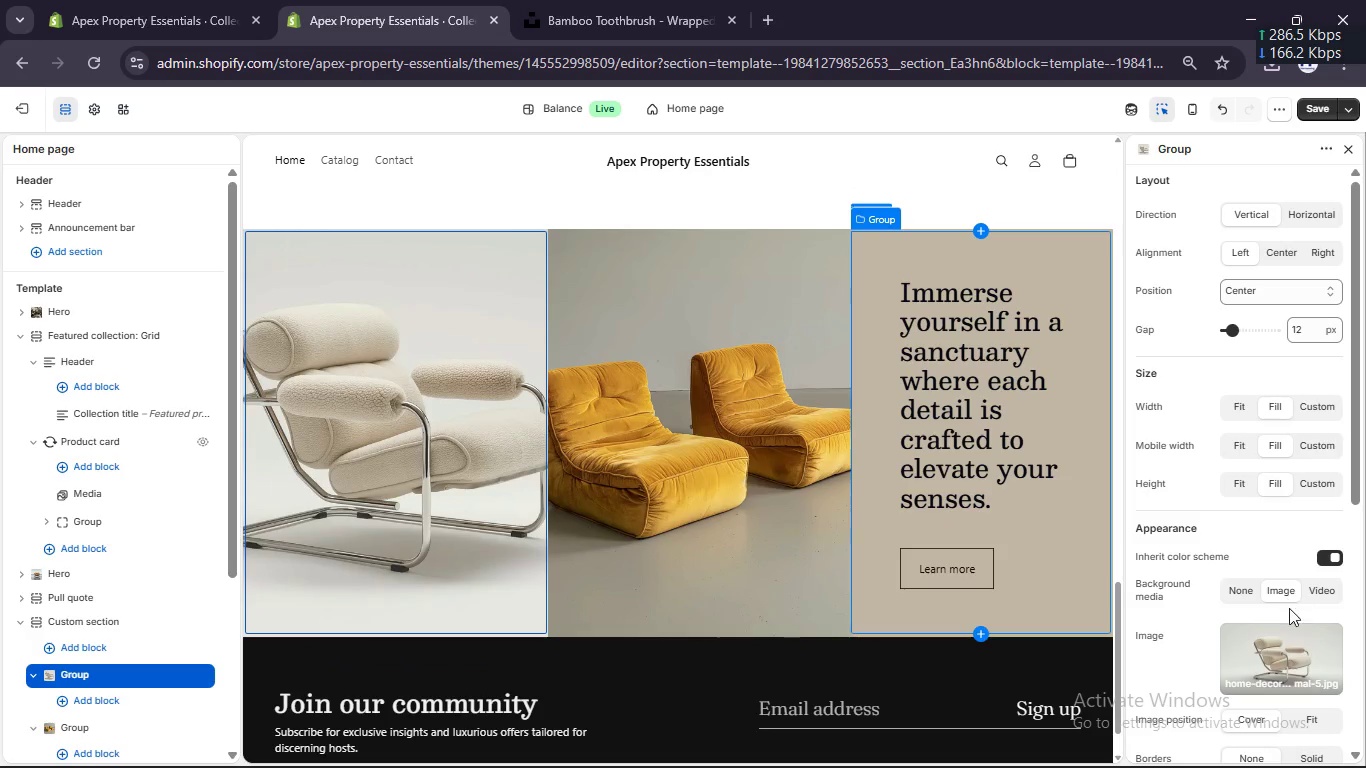 
left_click([1277, 647])
 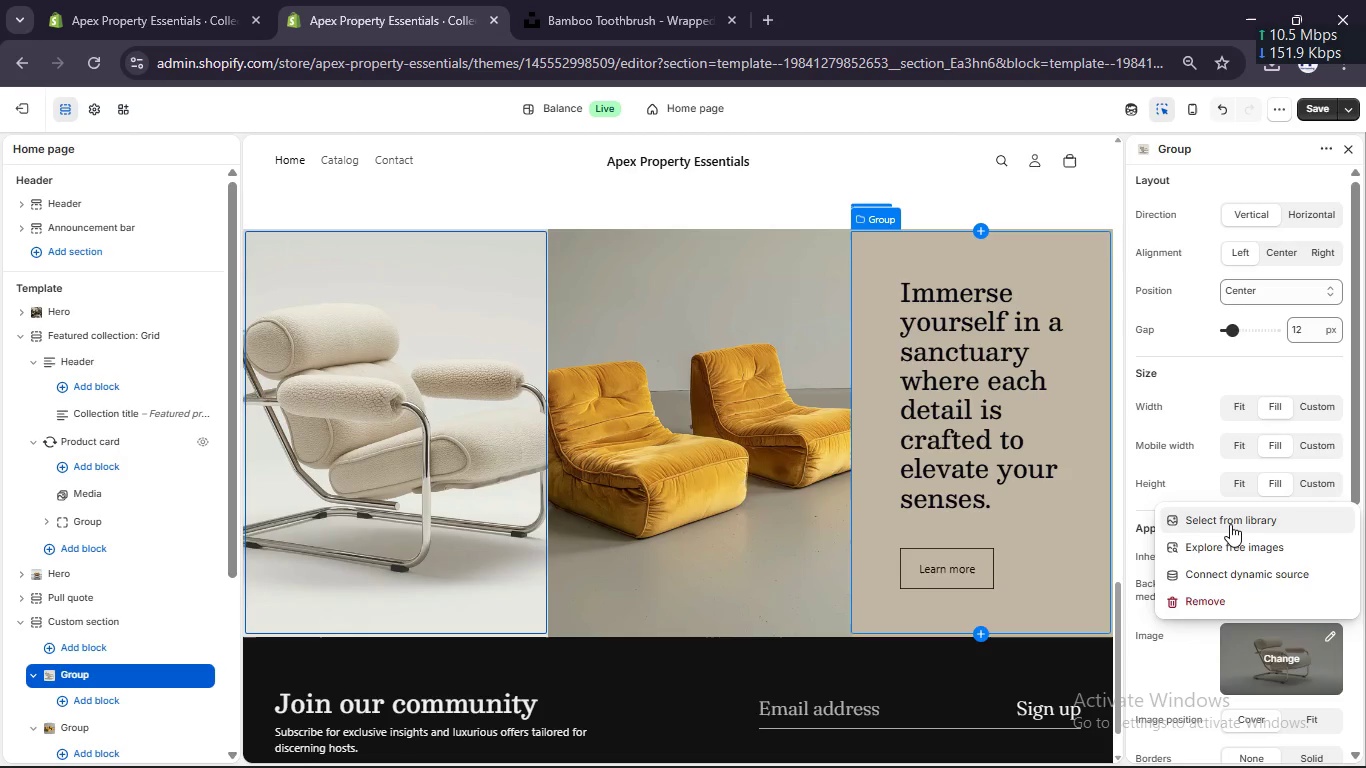 
left_click([1230, 524])
 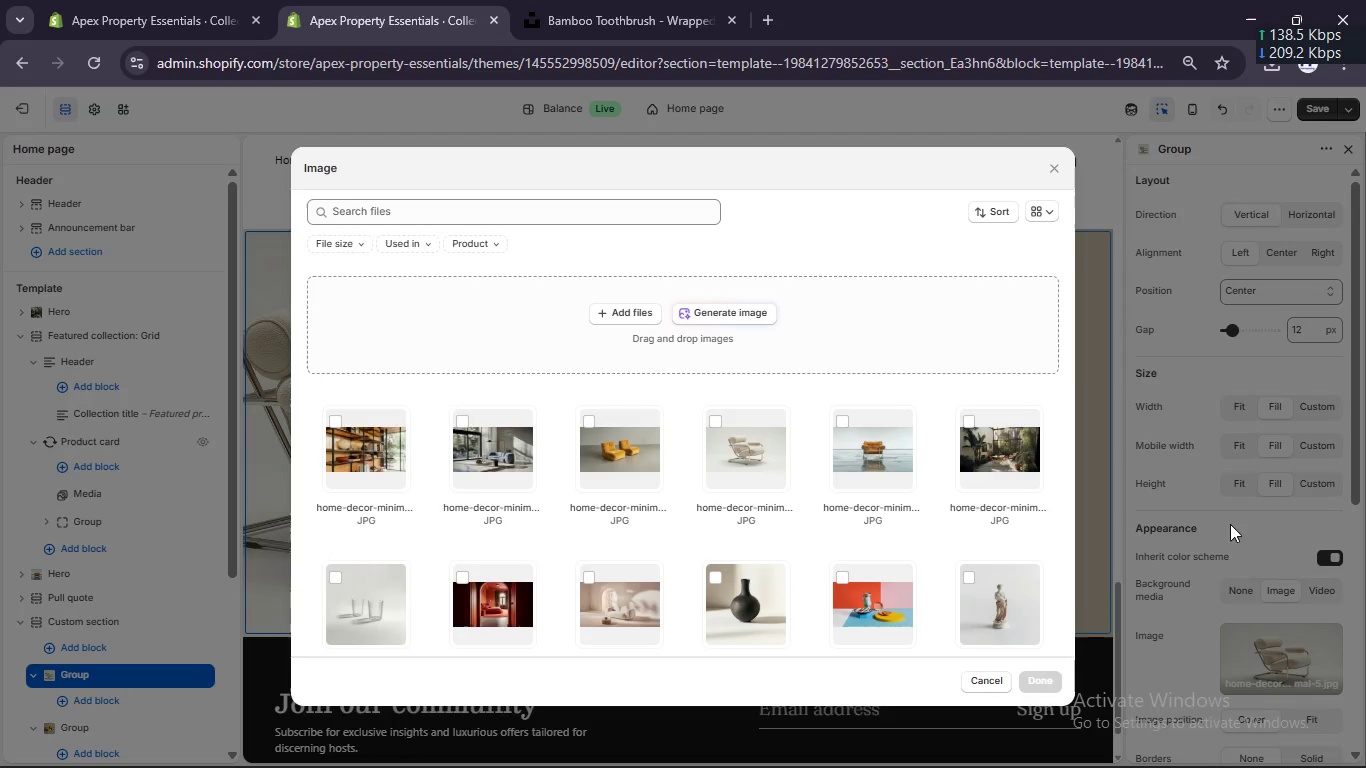 
scroll: coordinate [950, 530], scroll_direction: down, amount: 3.0
 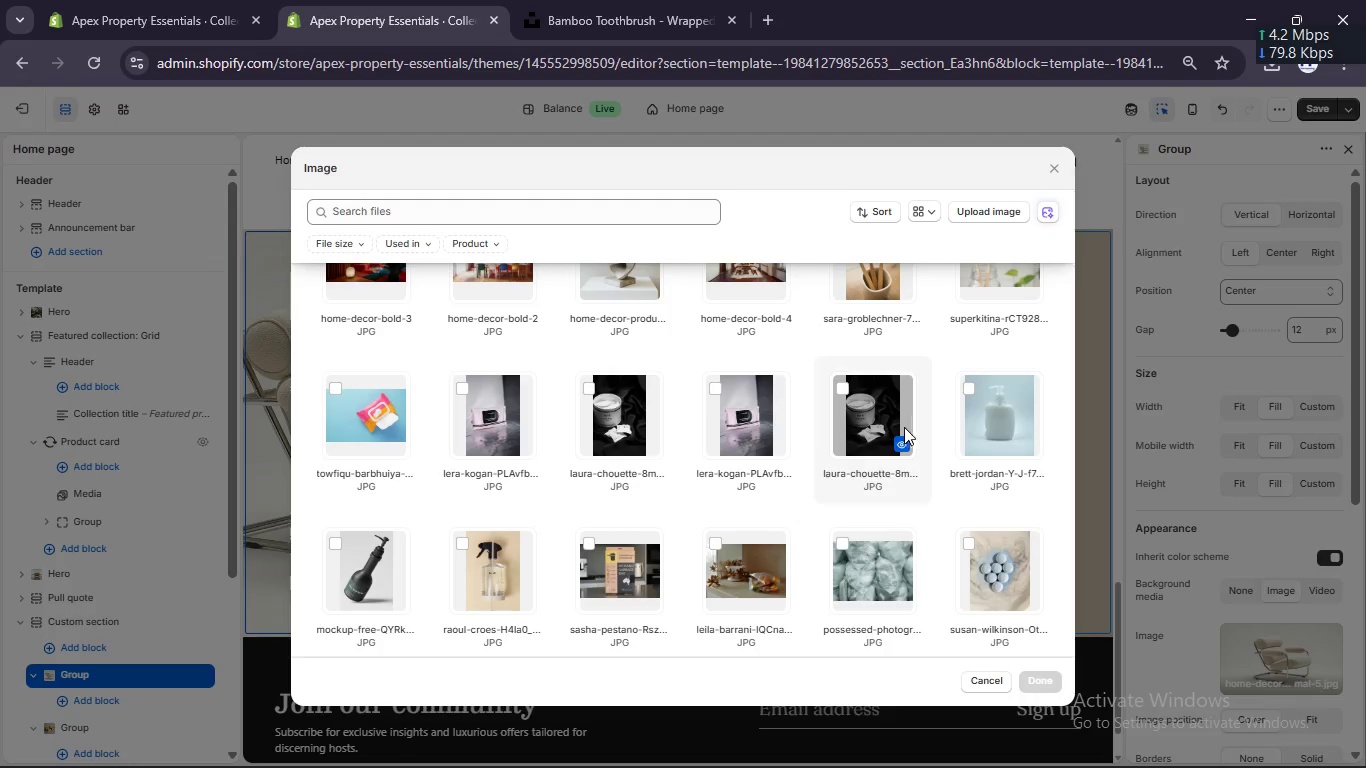 
left_click([589, 389])
 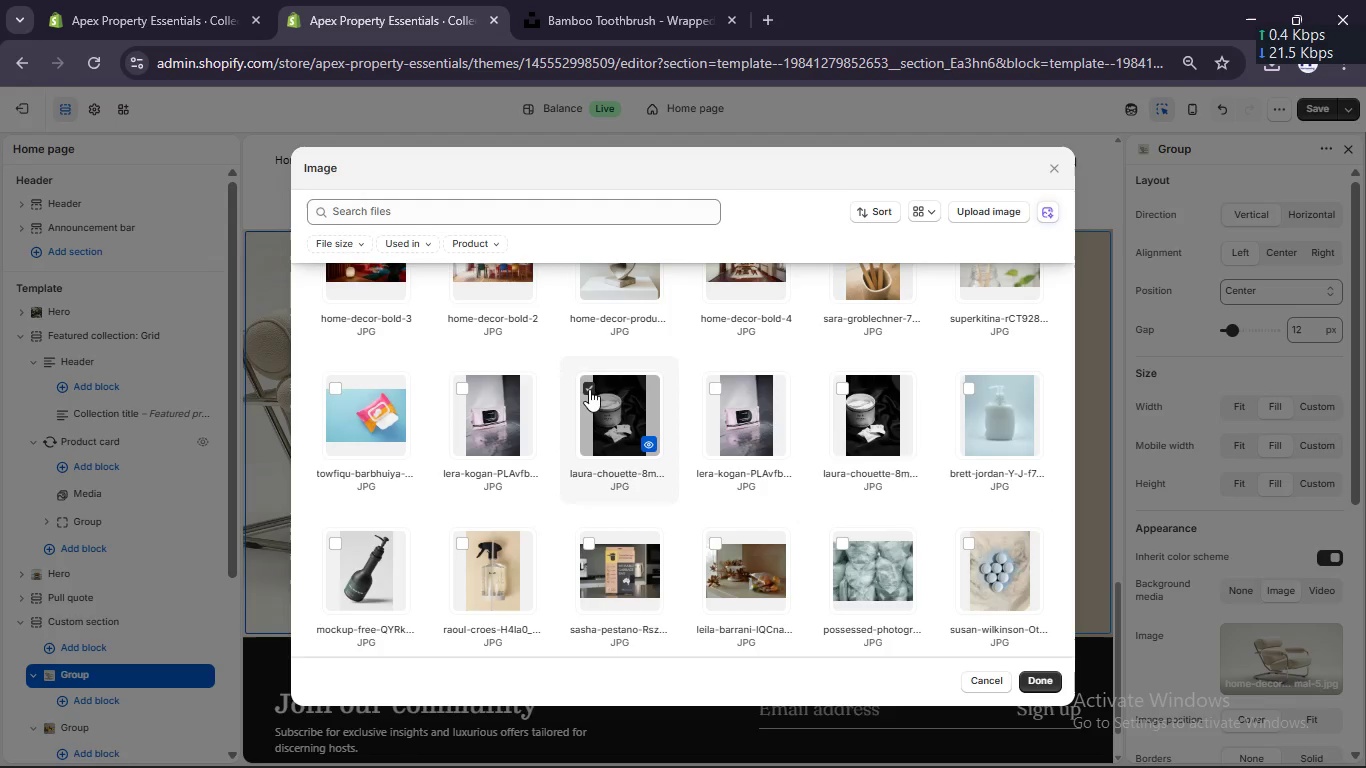 
scroll: coordinate [589, 391], scroll_direction: down, amount: 2.0
 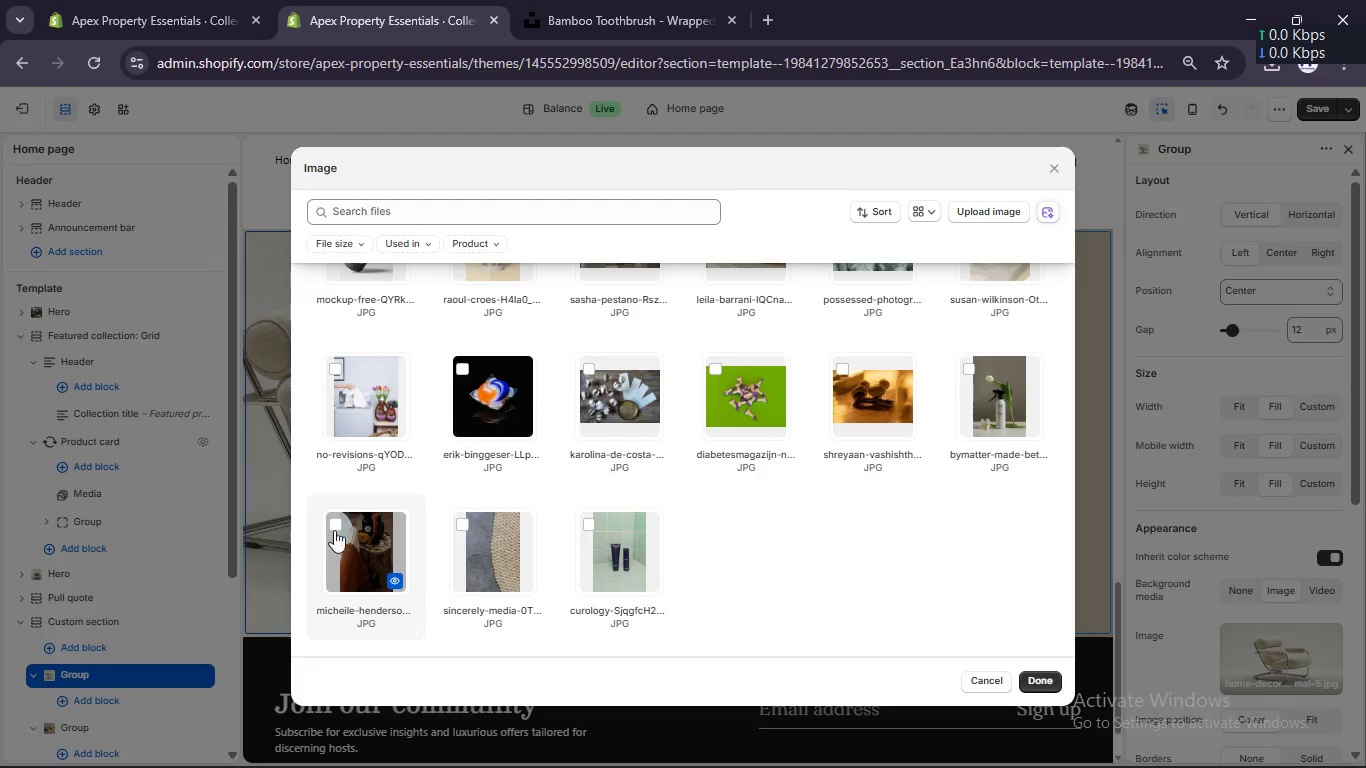 
left_click([338, 517])
 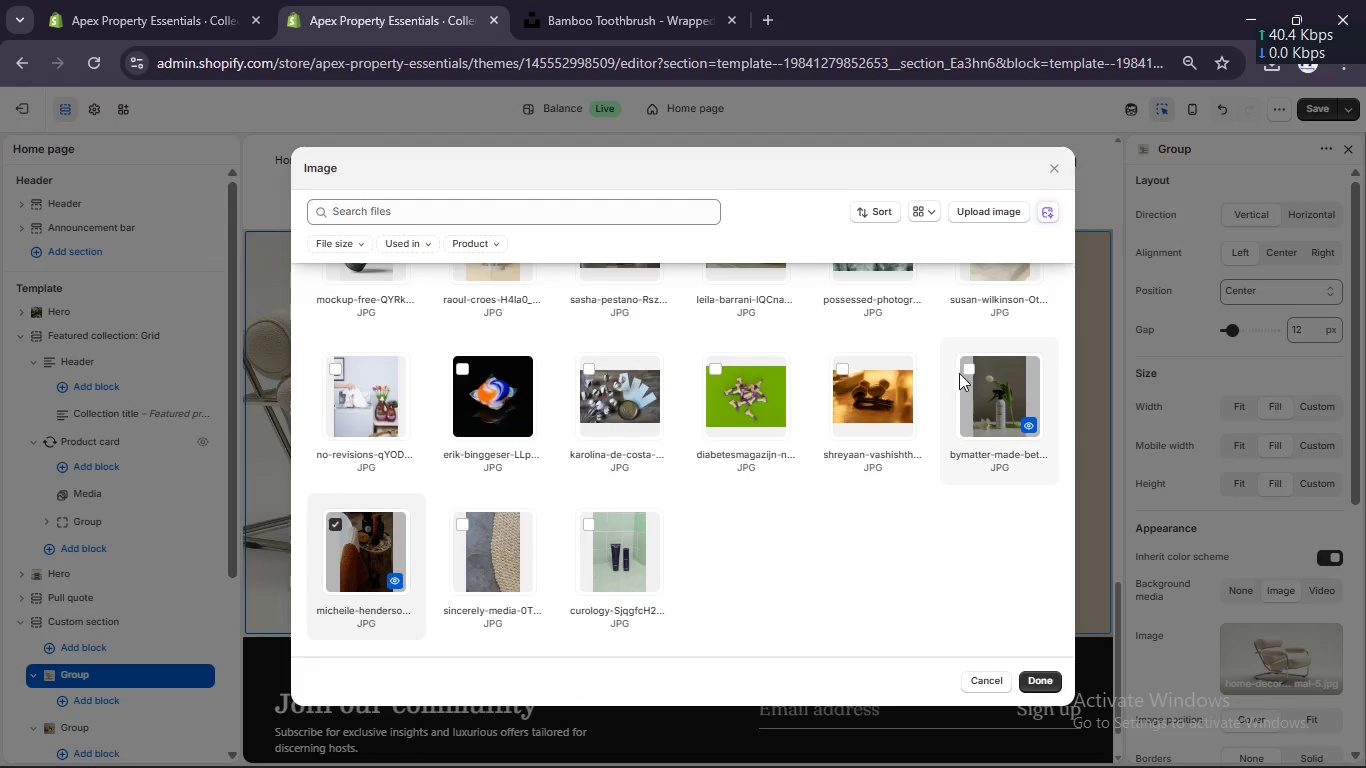 
left_click([967, 365])
 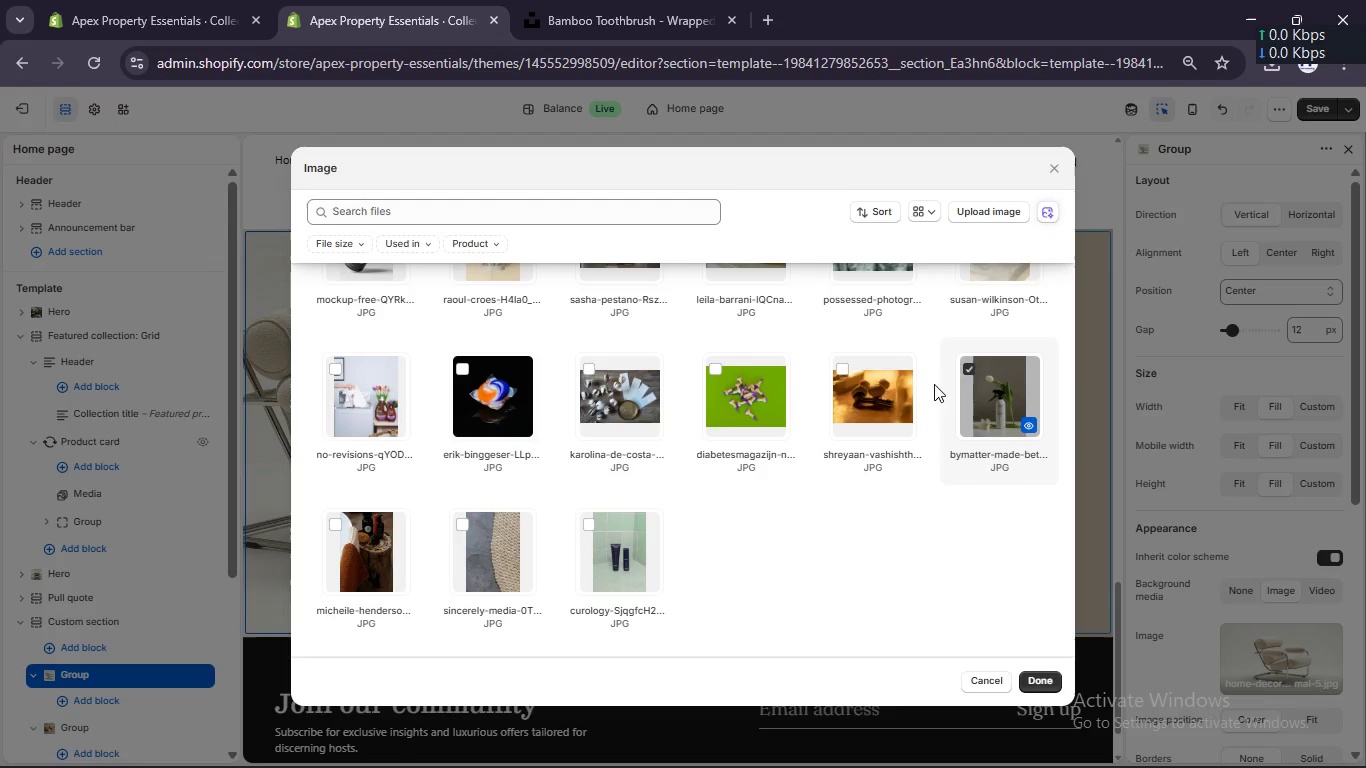 
scroll: coordinate [692, 428], scroll_direction: up, amount: 1.0
 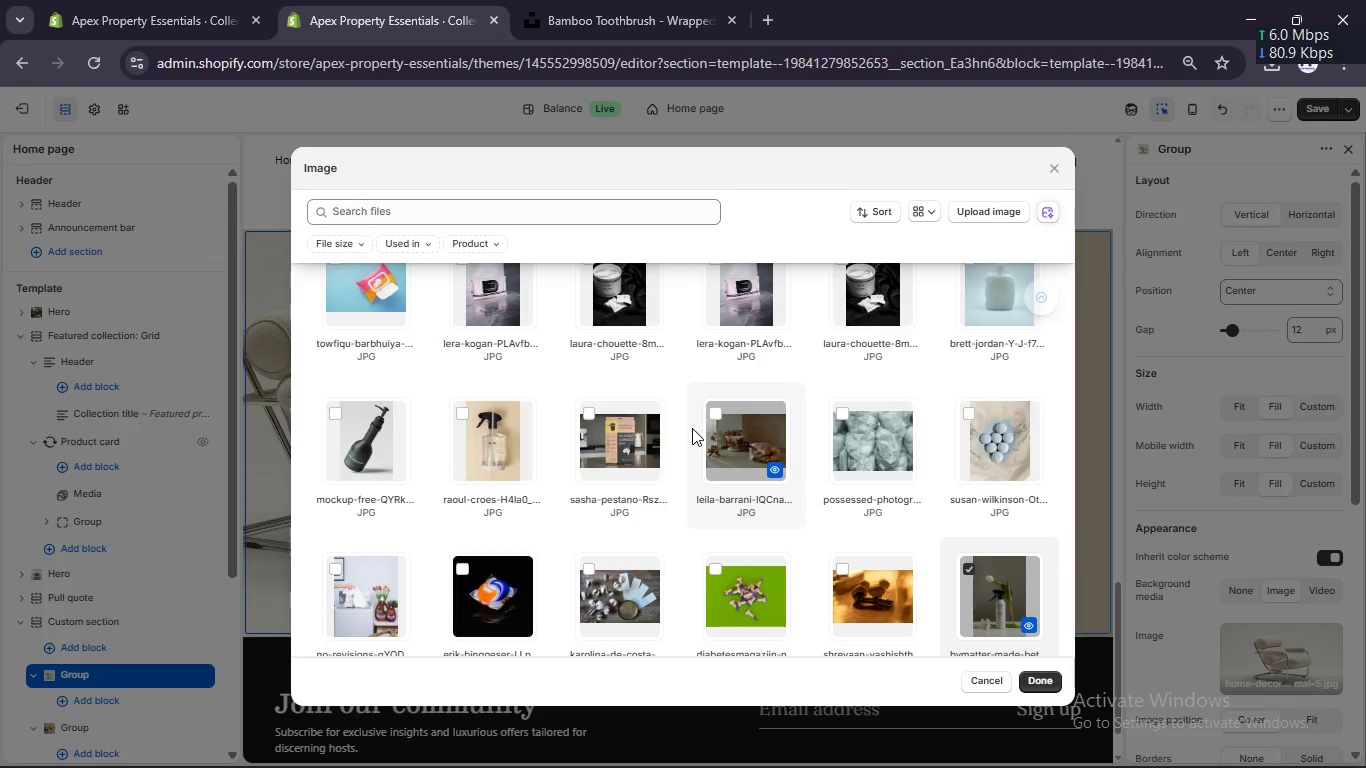 
scroll: coordinate [692, 428], scroll_direction: down, amount: 1.0
 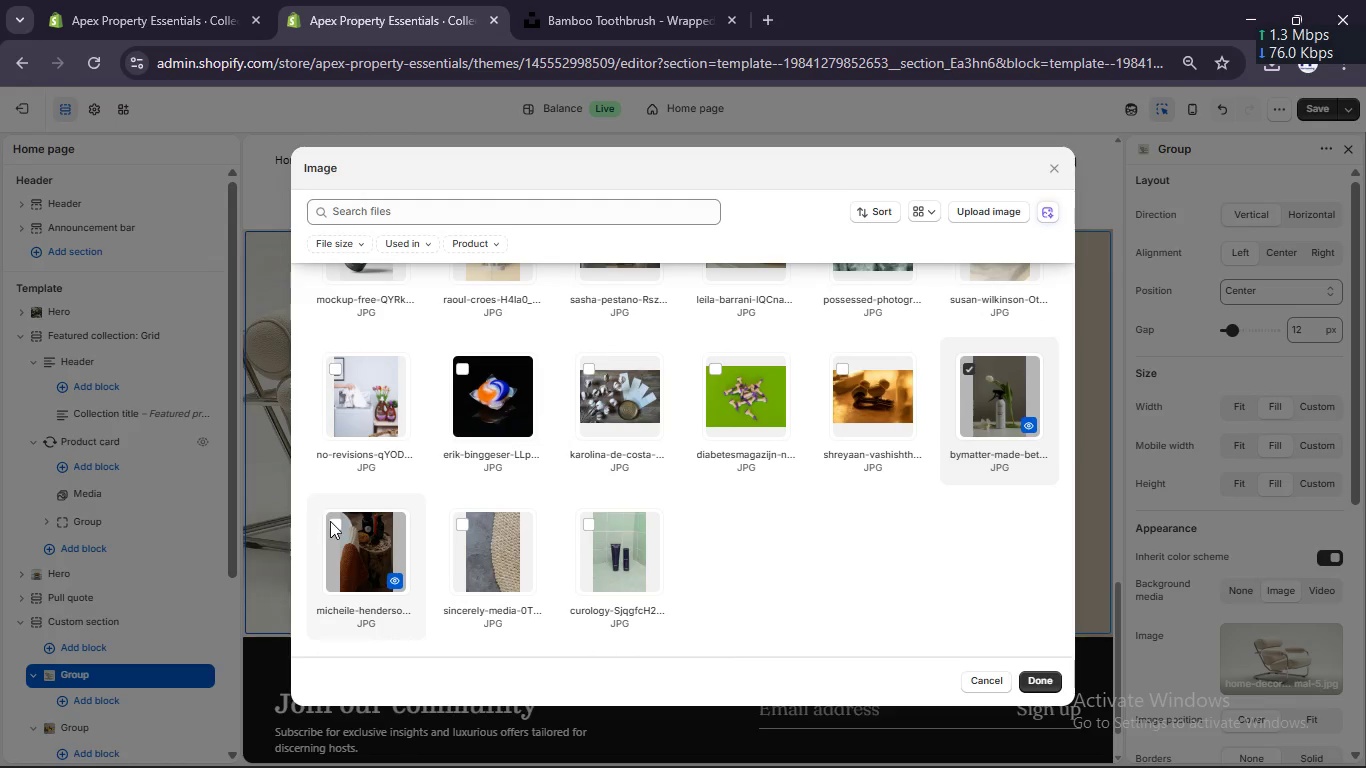 
left_click([337, 527])
 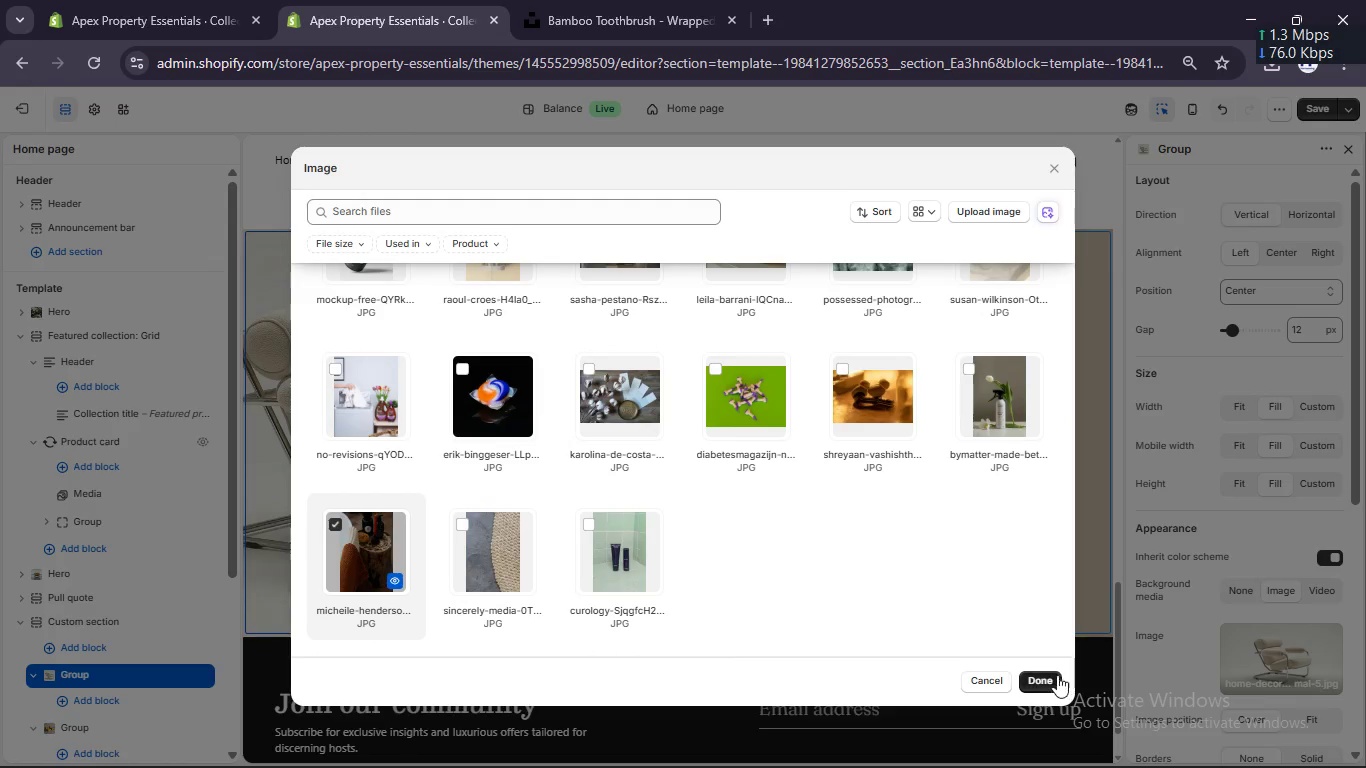 
left_click([1048, 683])
 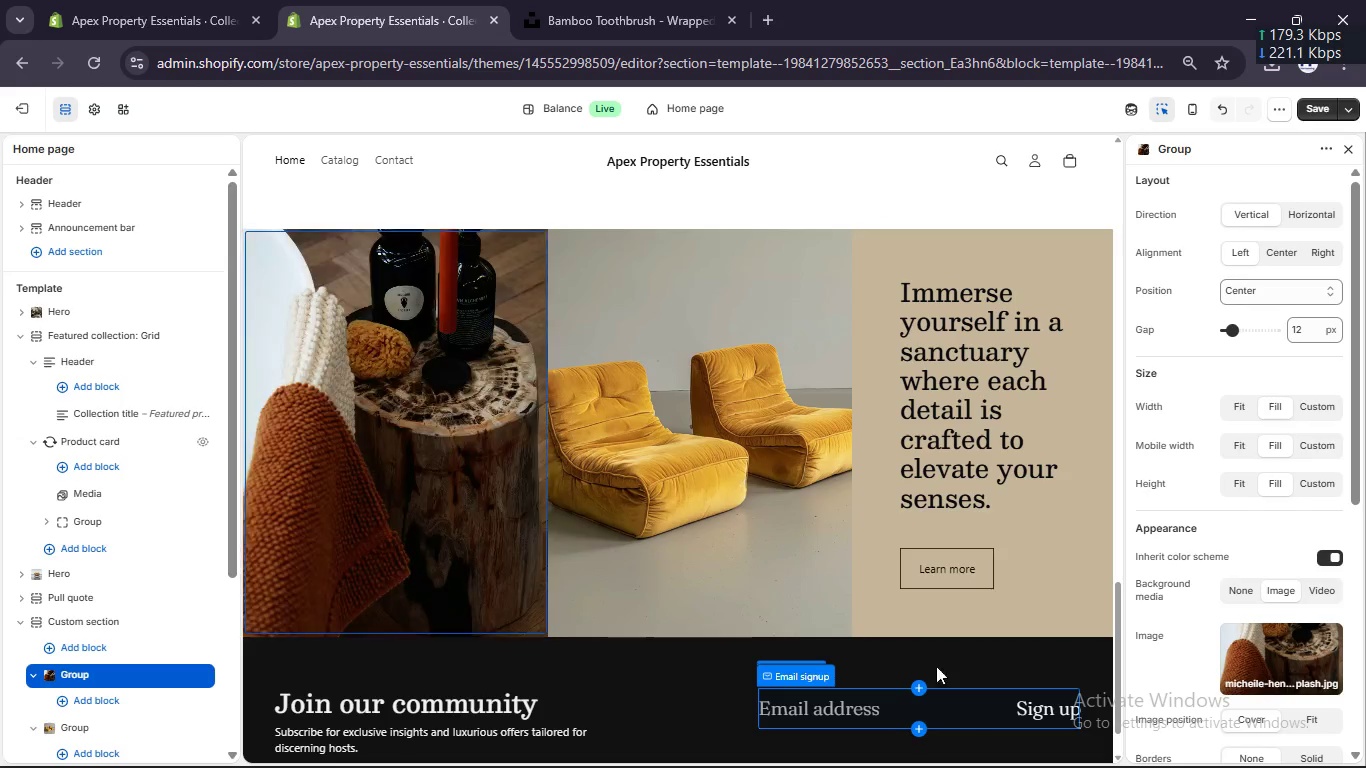 
left_click([798, 526])
 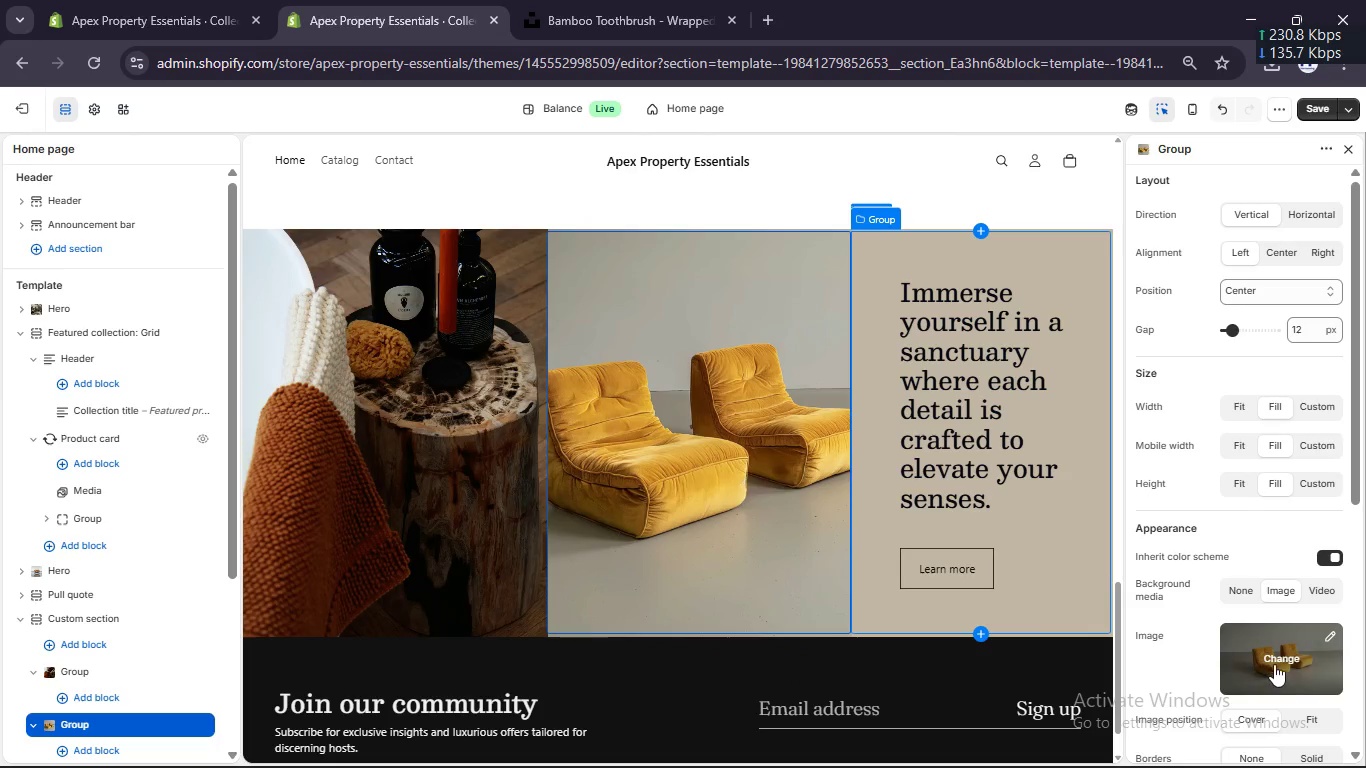 
left_click([1274, 653])
 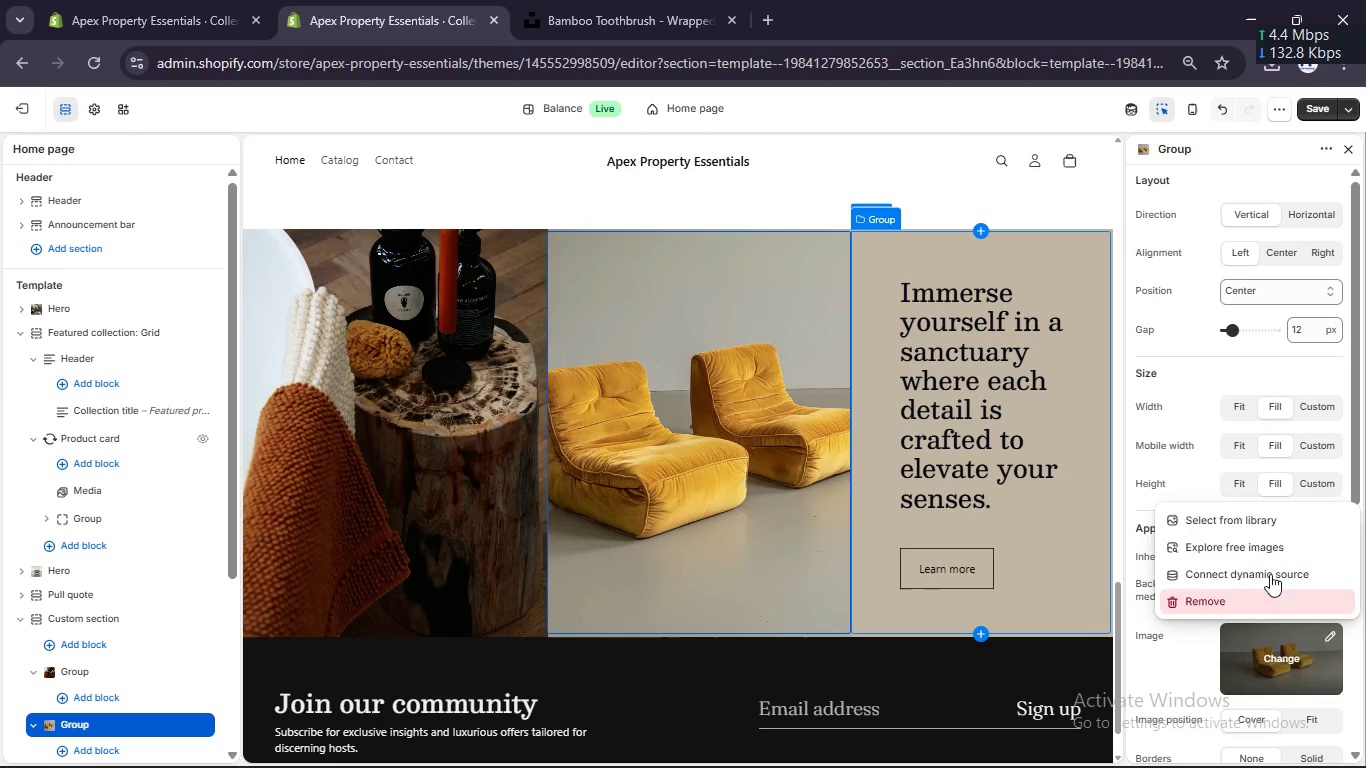 
left_click([1246, 516])
 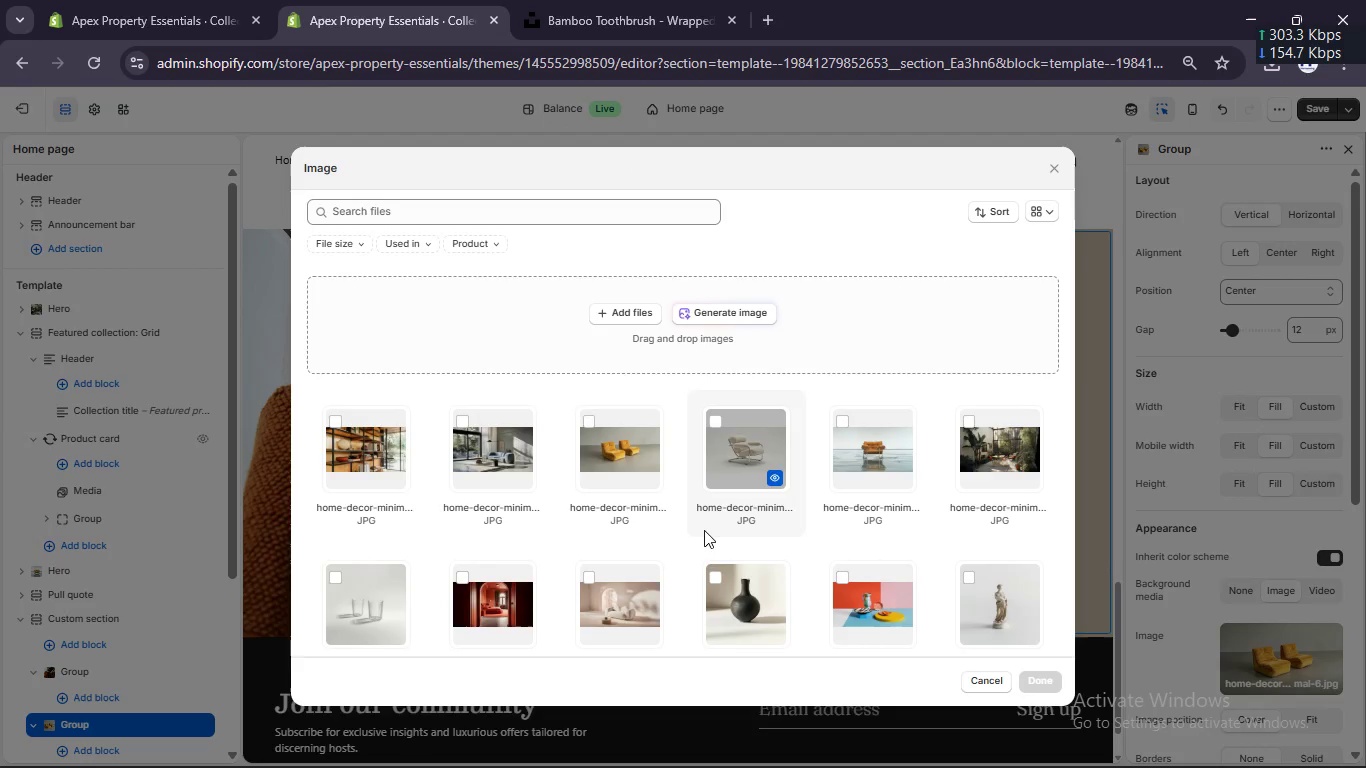 
scroll: coordinate [665, 431], scroll_direction: down, amount: 7.0
 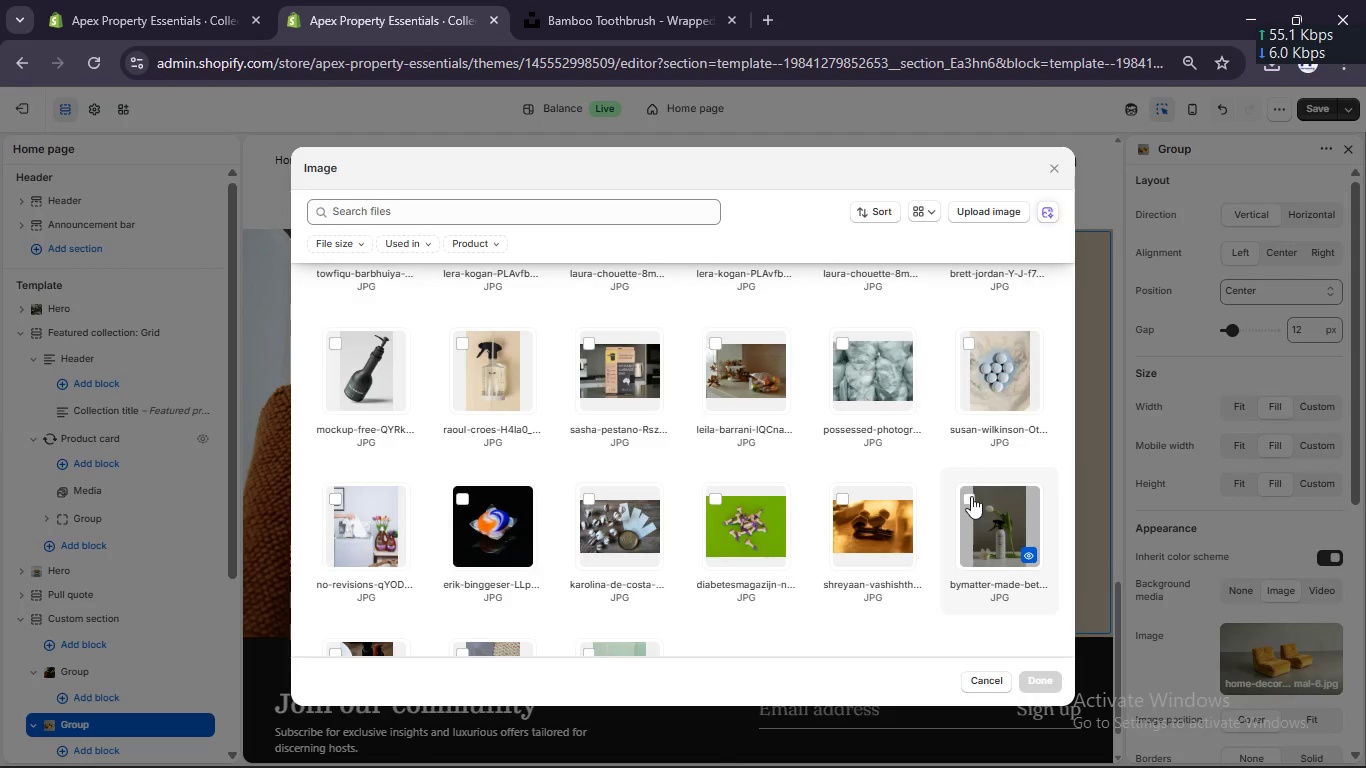 
left_click([970, 496])
 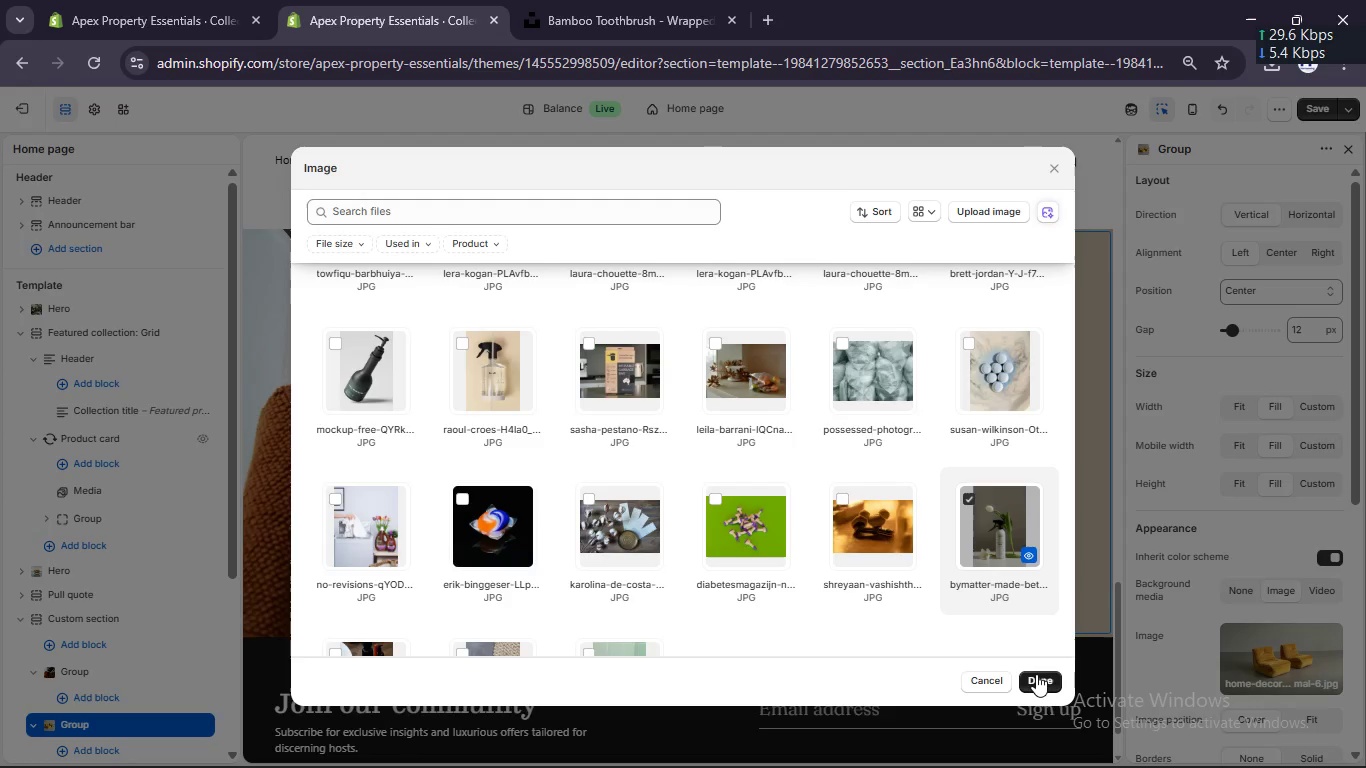 
left_click([1038, 676])
 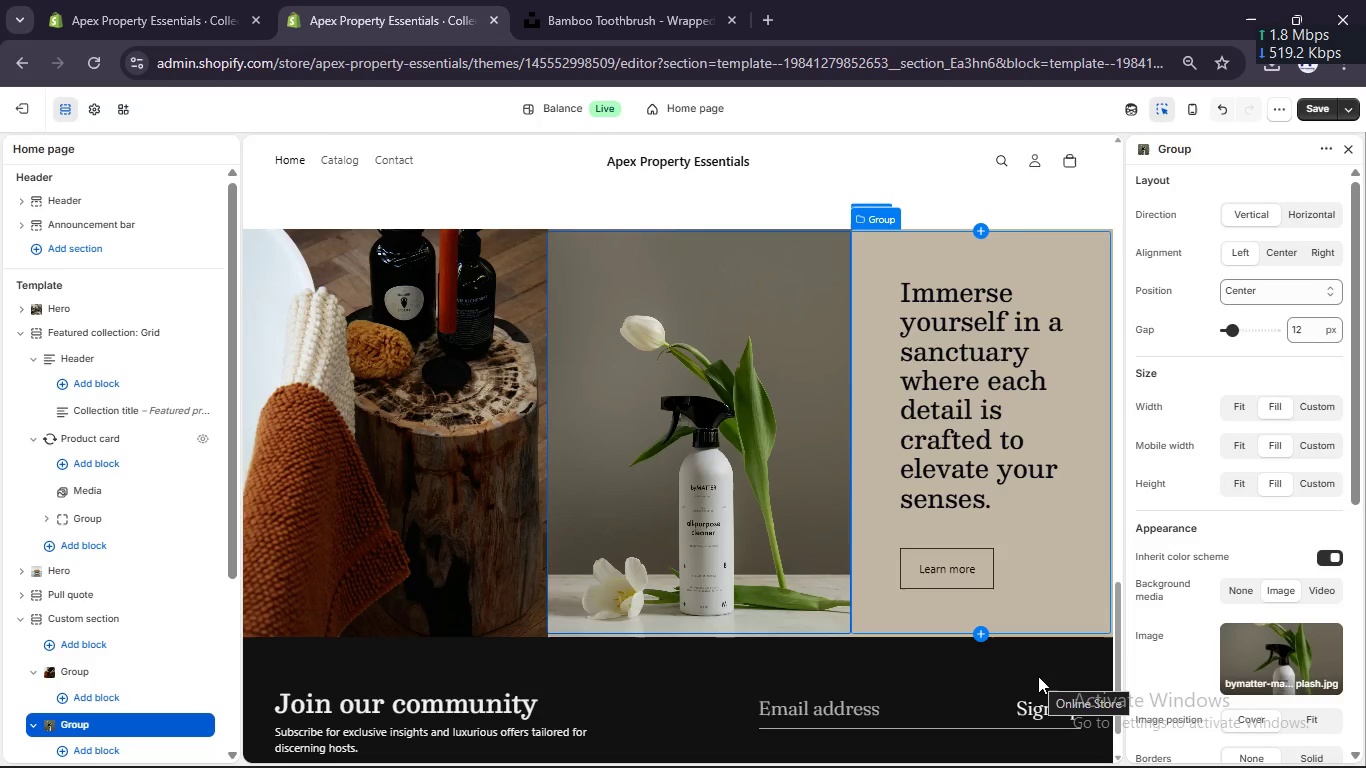 
scroll: coordinate [1059, 589], scroll_direction: up, amount: 10.0
 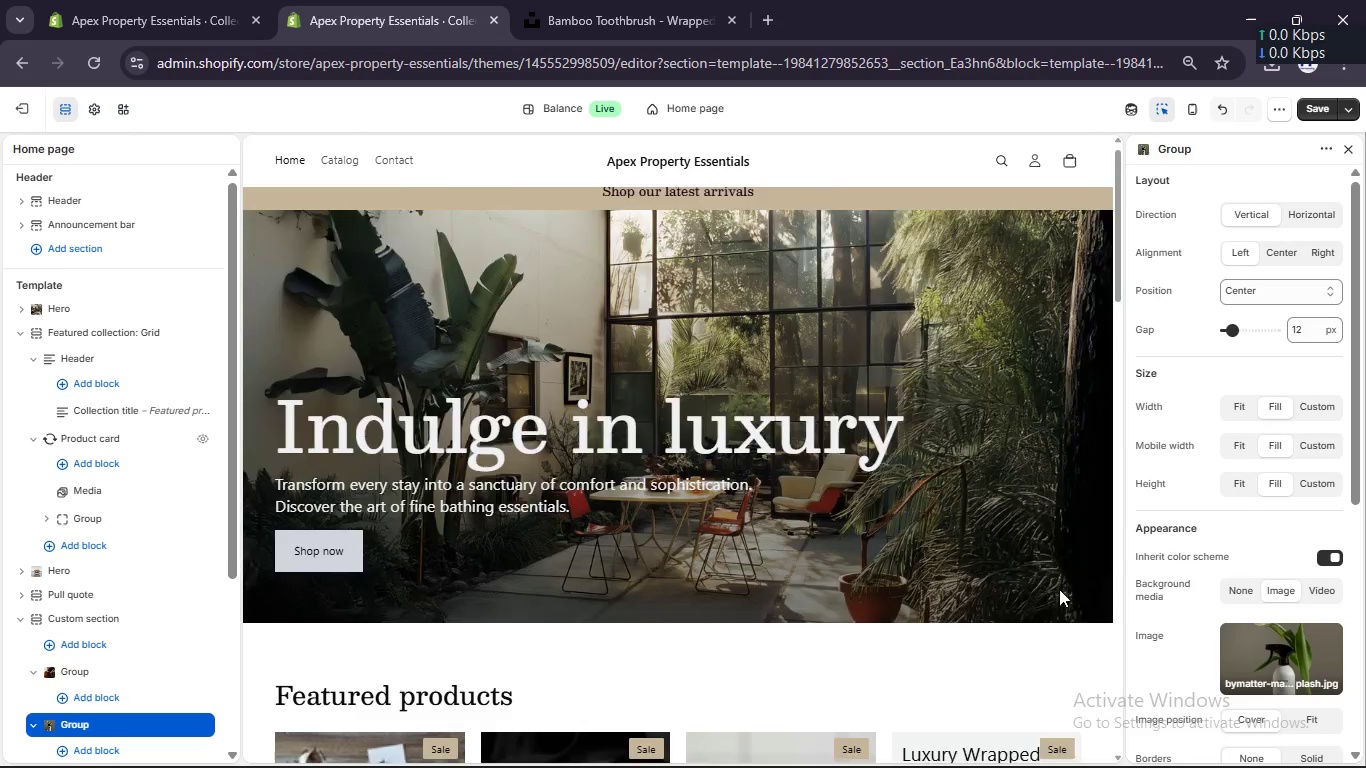 
scroll: coordinate [1059, 589], scroll_direction: down, amount: 2.0
 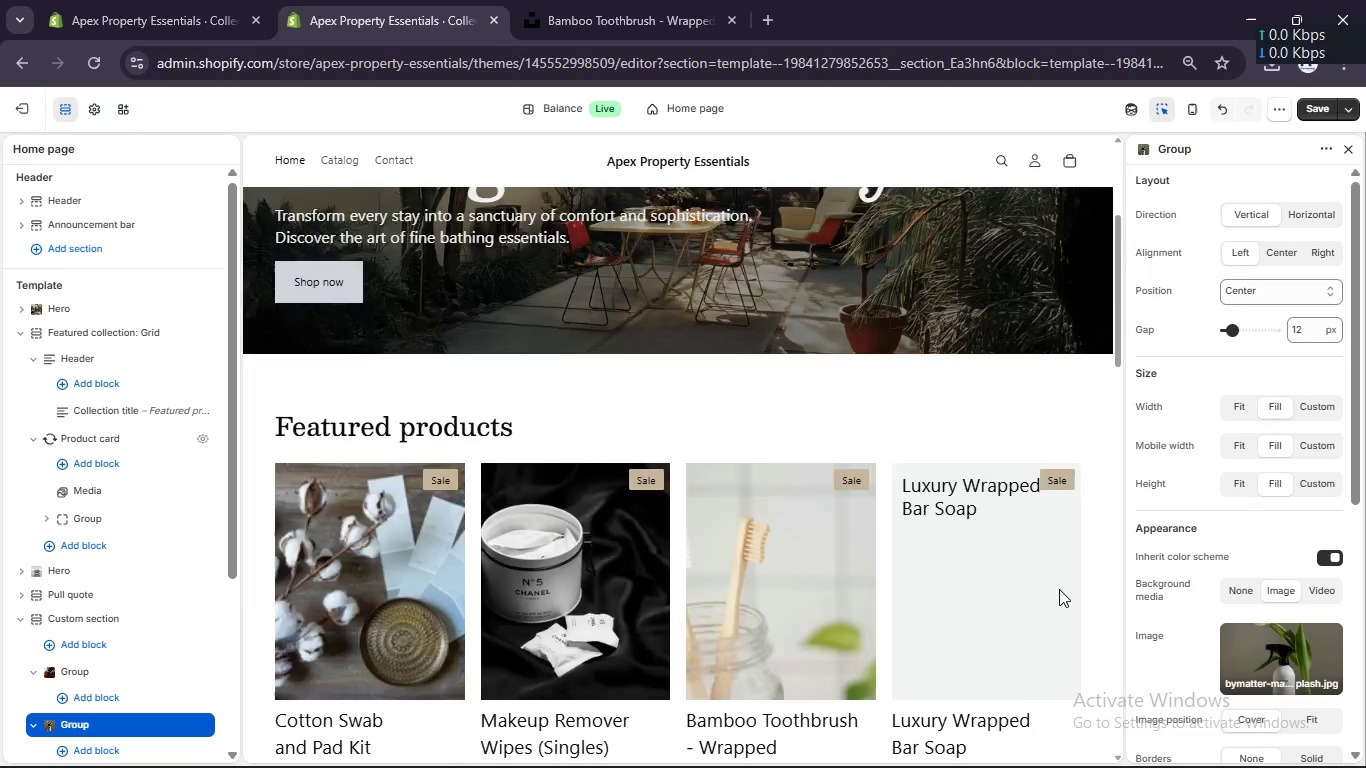 
scroll: coordinate [871, 550], scroll_direction: up, amount: 12.0
 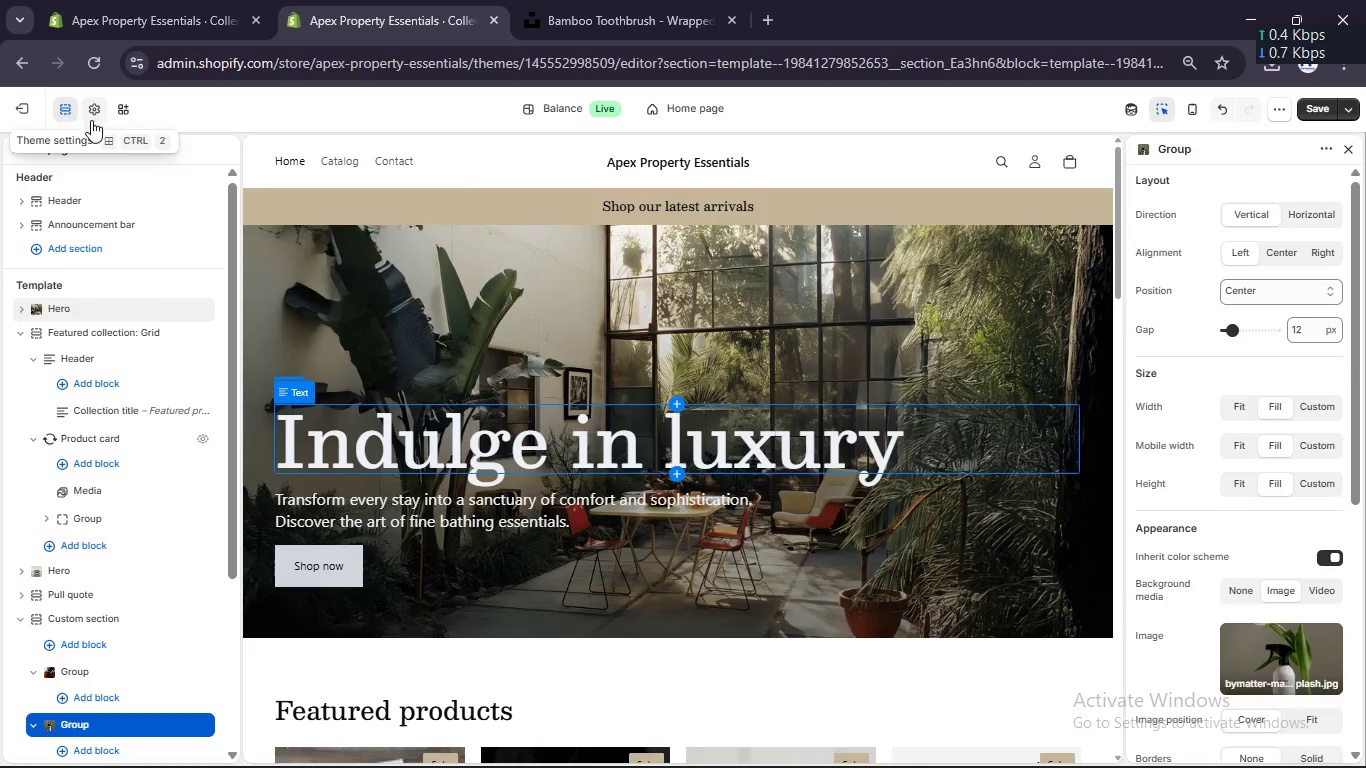 
left_click([90, 226])
 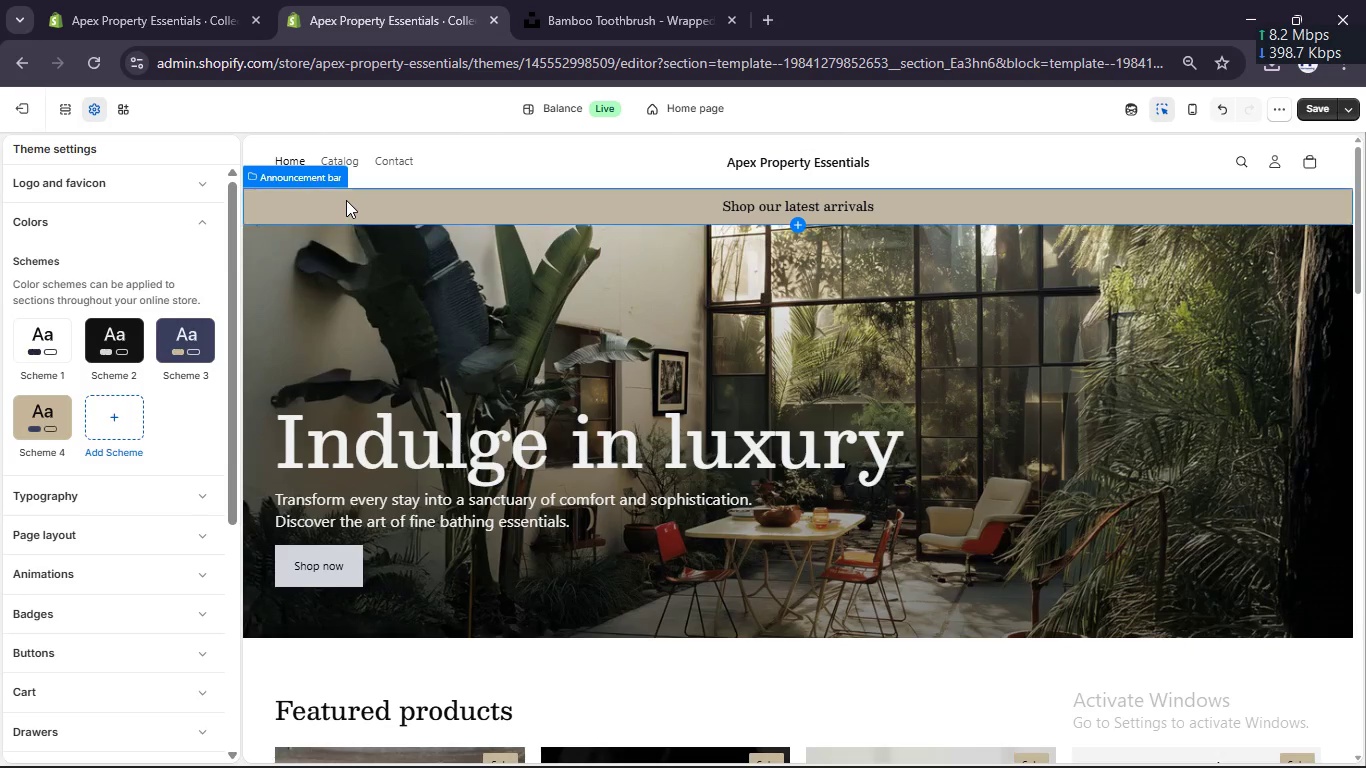 
left_click([346, 200])